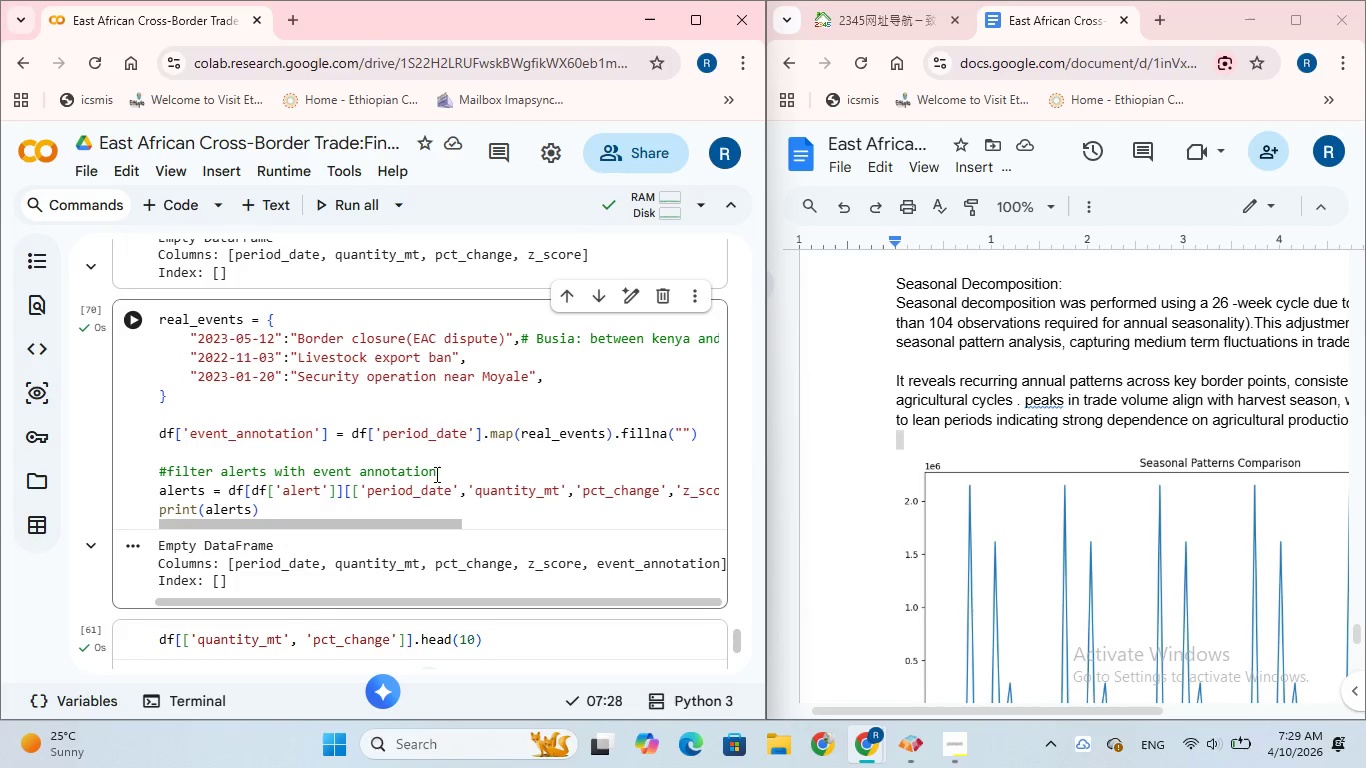 
left_click([488, 436])
 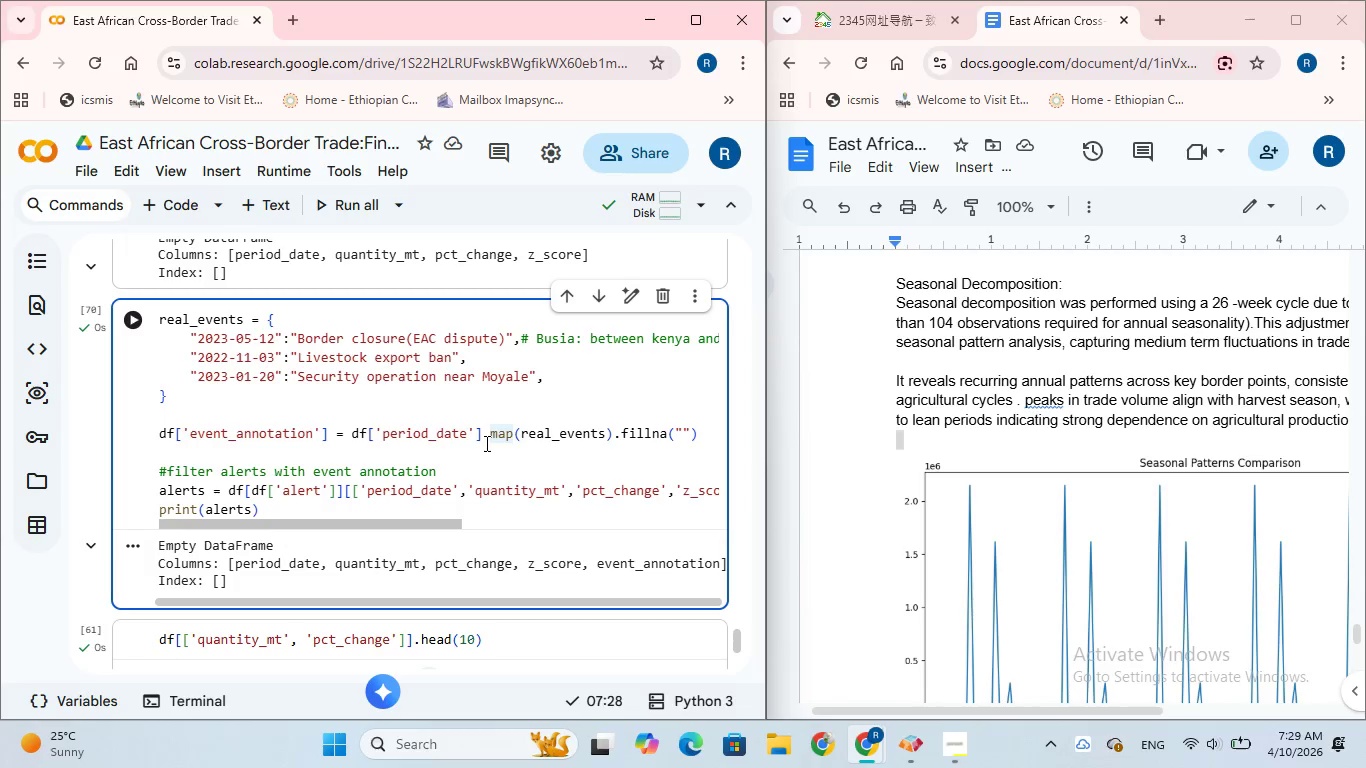 
type(astype(str).)
 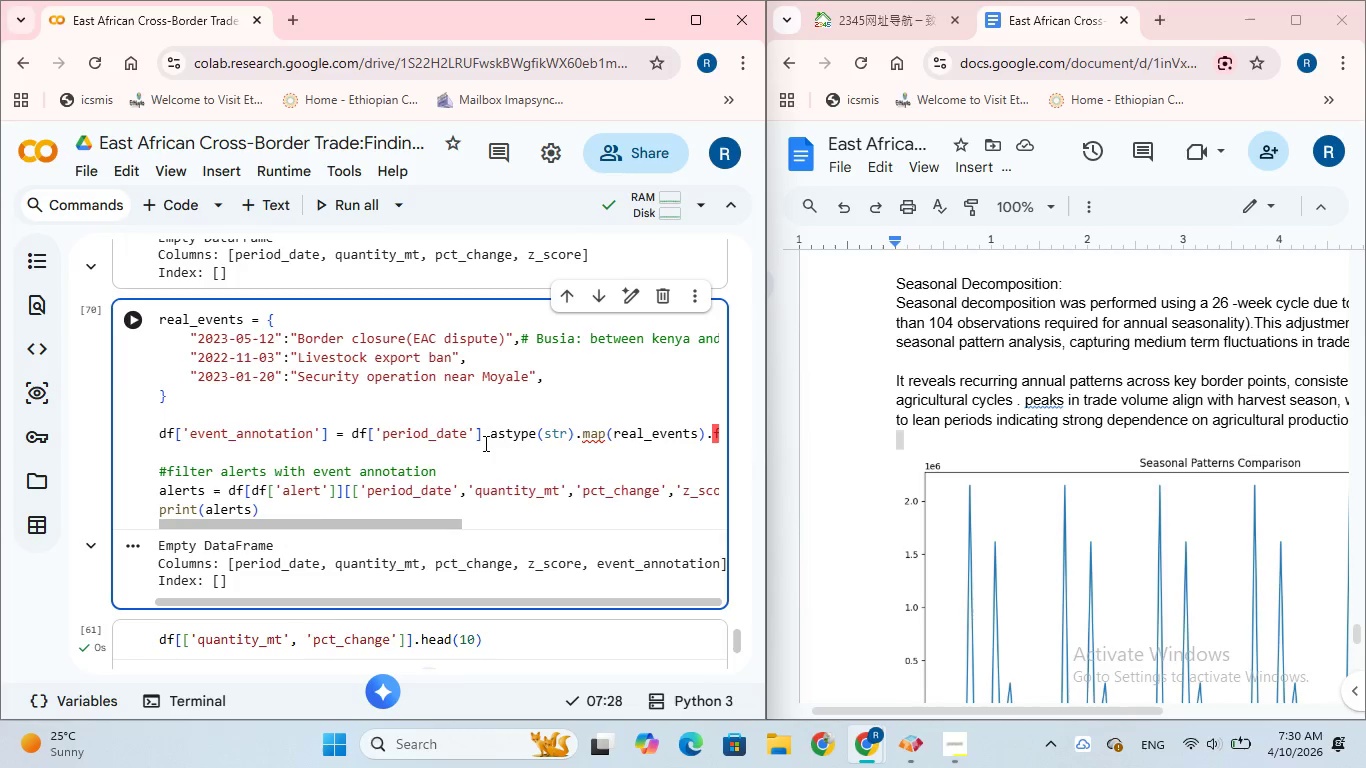 
left_click([508, 411])
 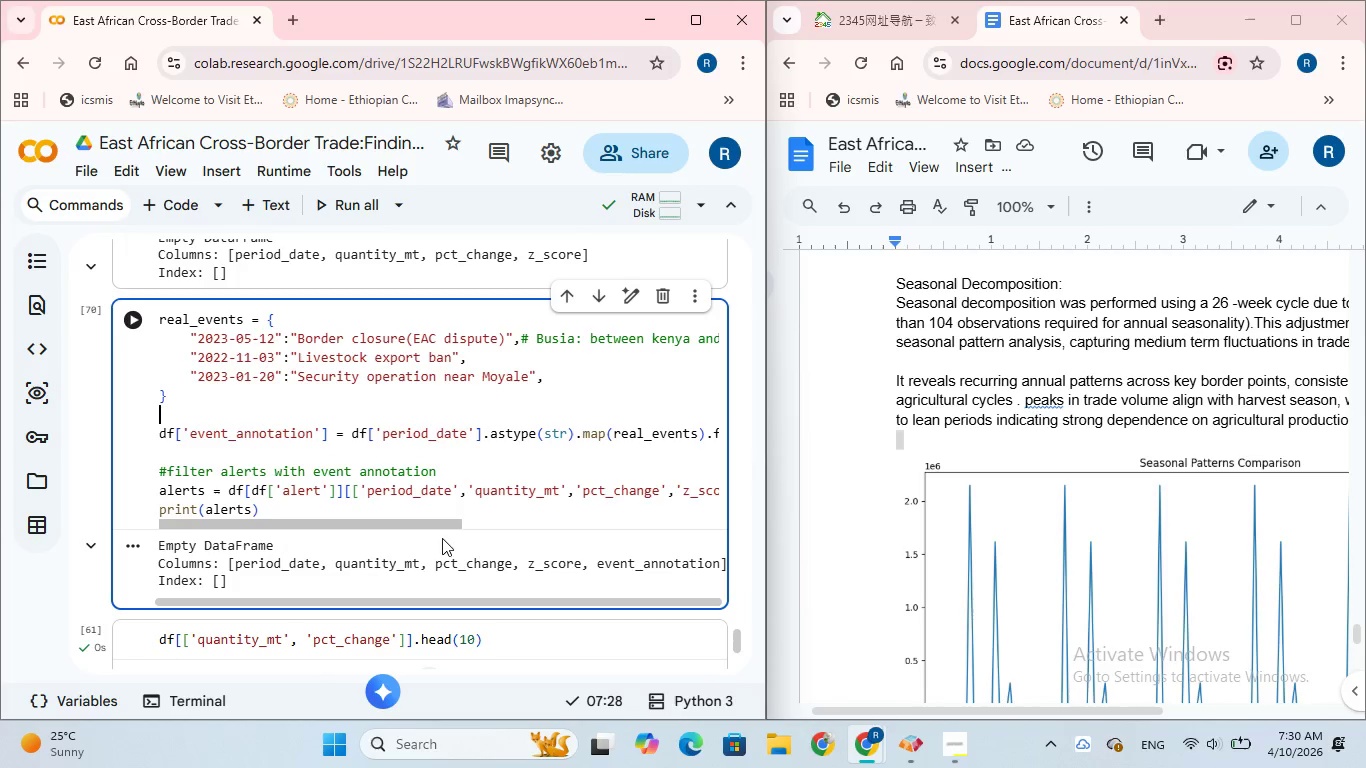 
left_click_drag(start_coordinate=[442, 519], to_coordinate=[500, 535])
 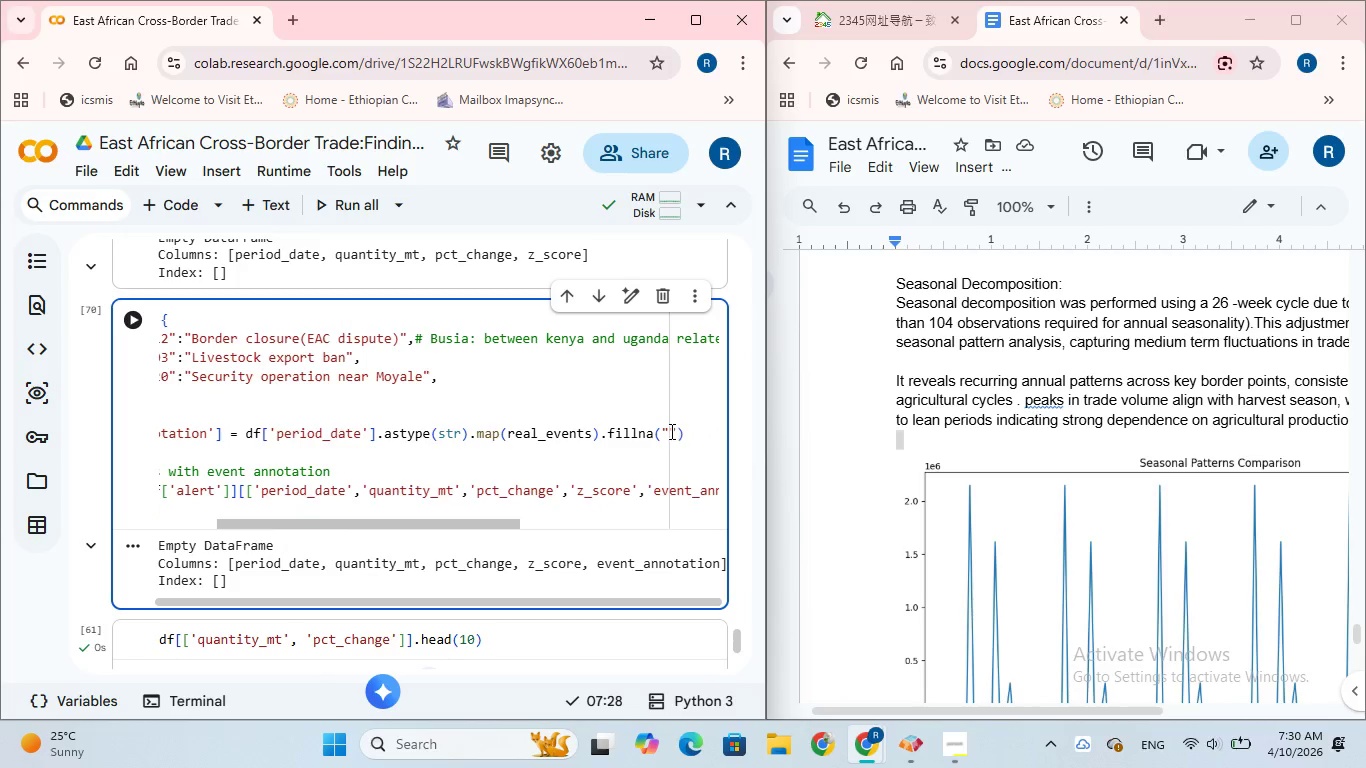 
left_click([670, 431])
 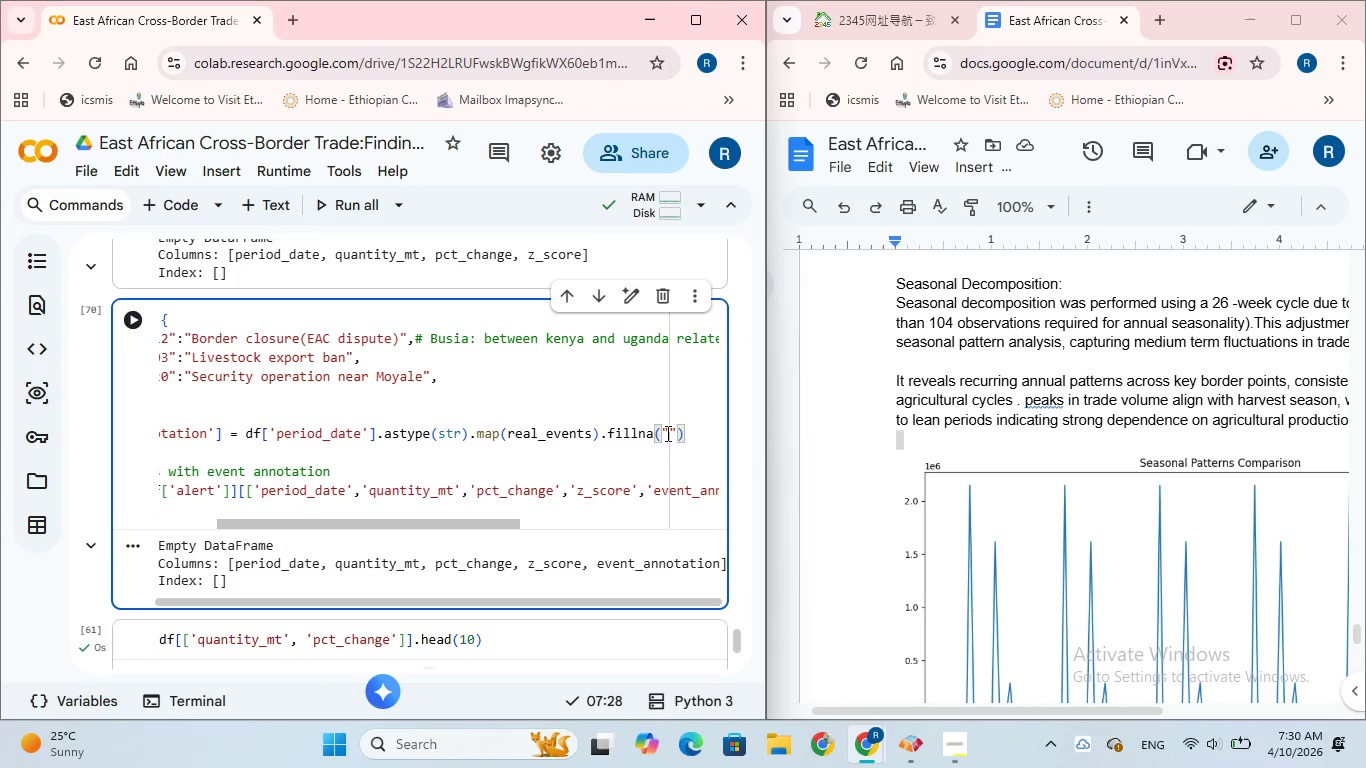 
key(Space)
 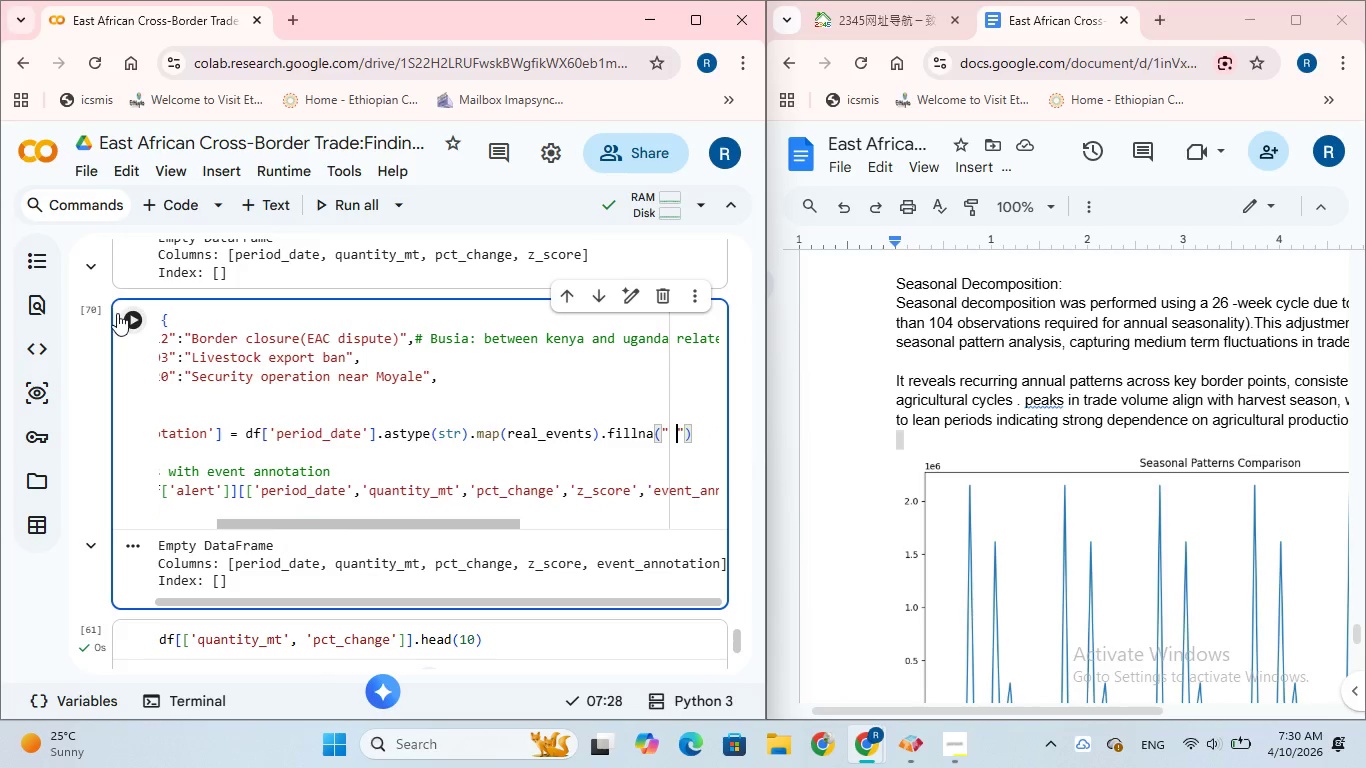 
left_click([118, 313])
 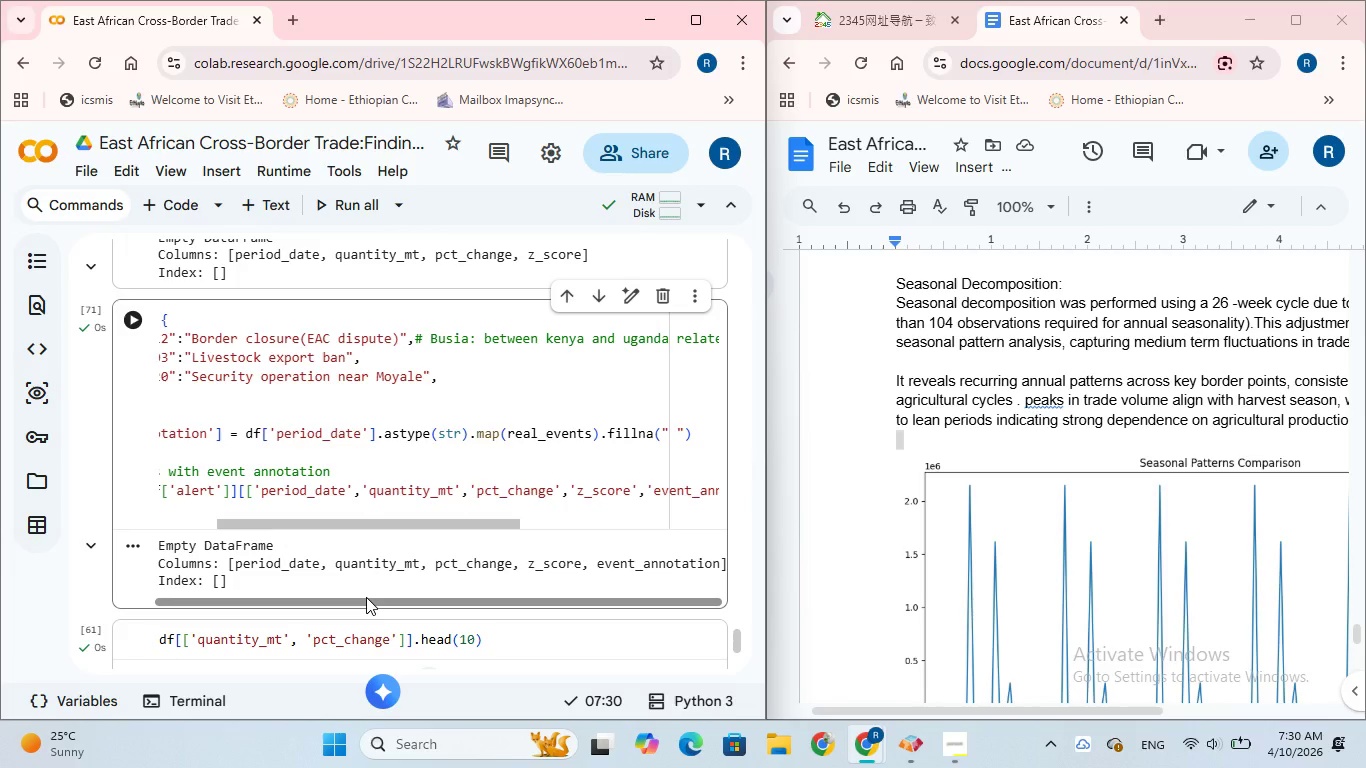 
wait(6.28)
 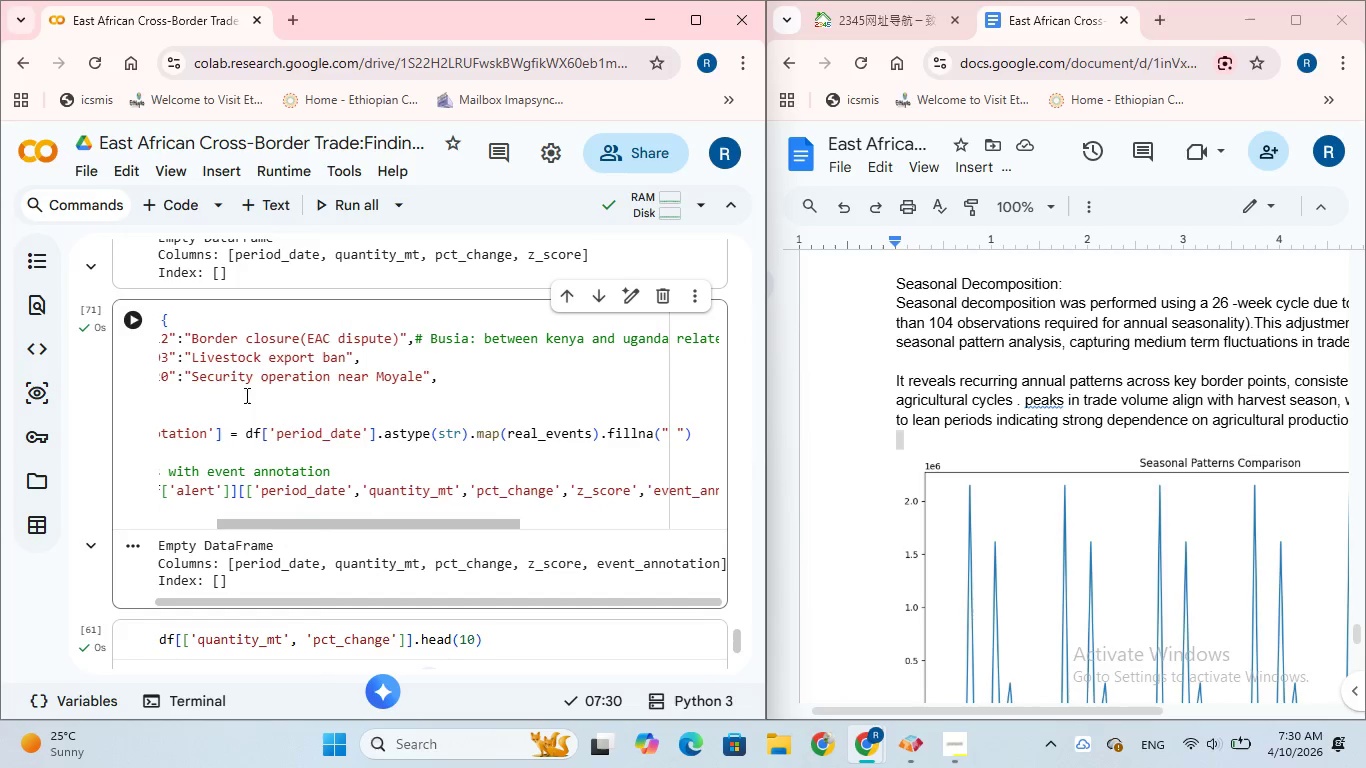 
left_click_drag(start_coordinate=[366, 597], to_coordinate=[327, 590])
 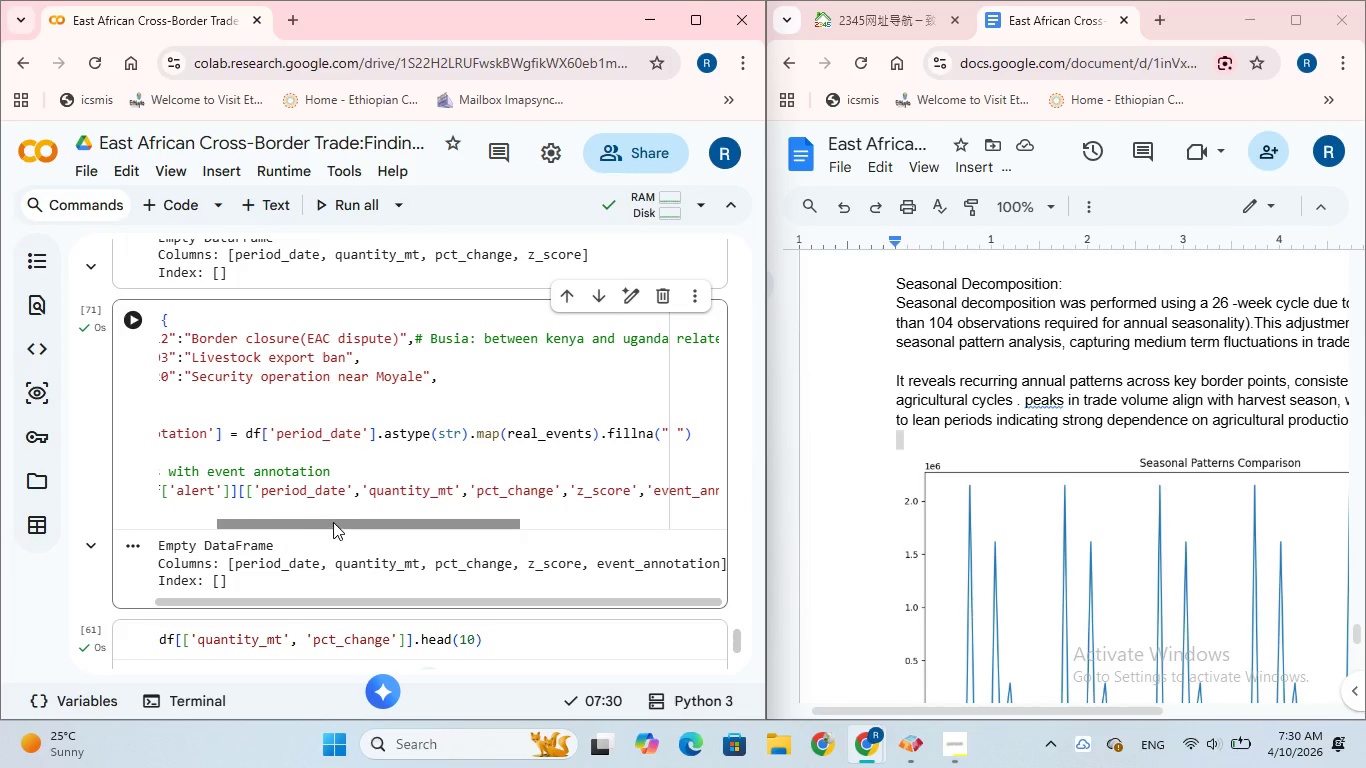 
left_click_drag(start_coordinate=[333, 522], to_coordinate=[206, 513])
 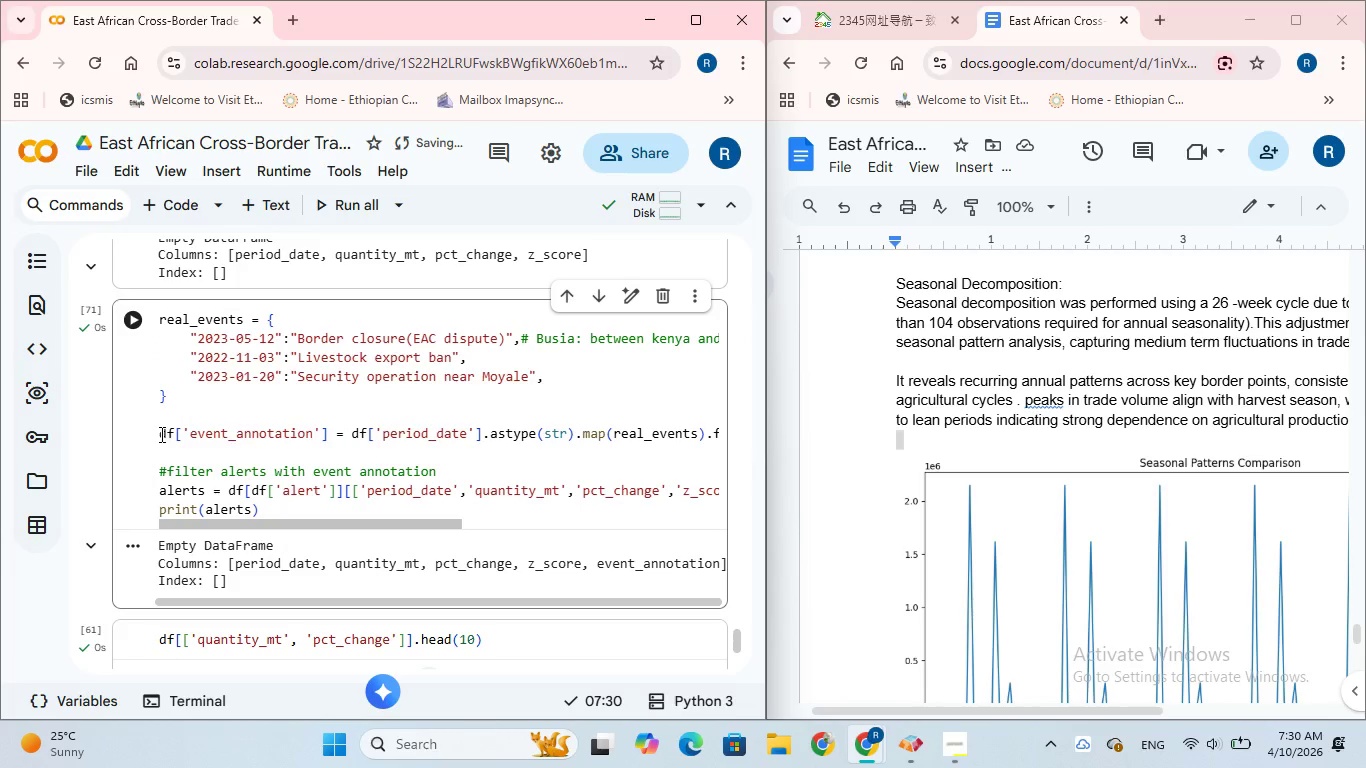 
left_click_drag(start_coordinate=[160, 434], to_coordinate=[224, 498])
 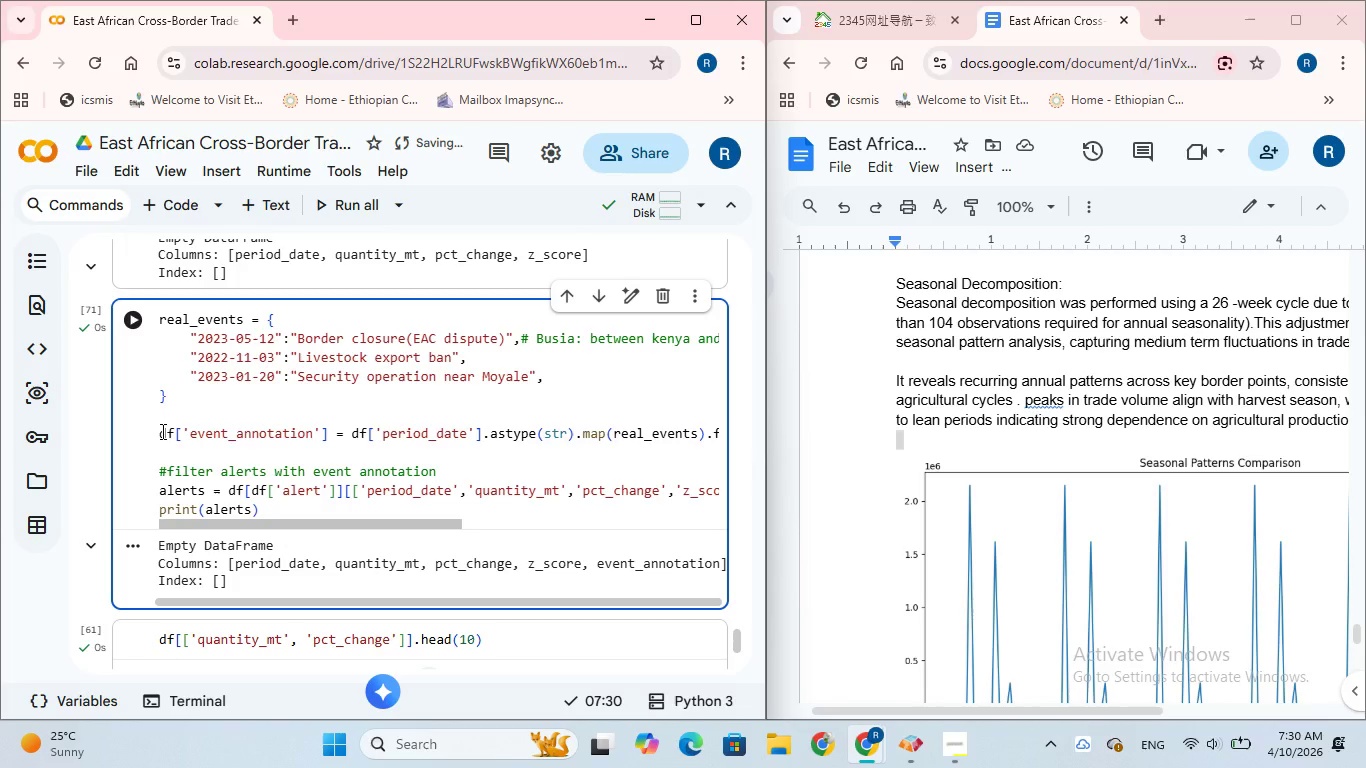 
left_click_drag(start_coordinate=[161, 431], to_coordinate=[265, 509])
 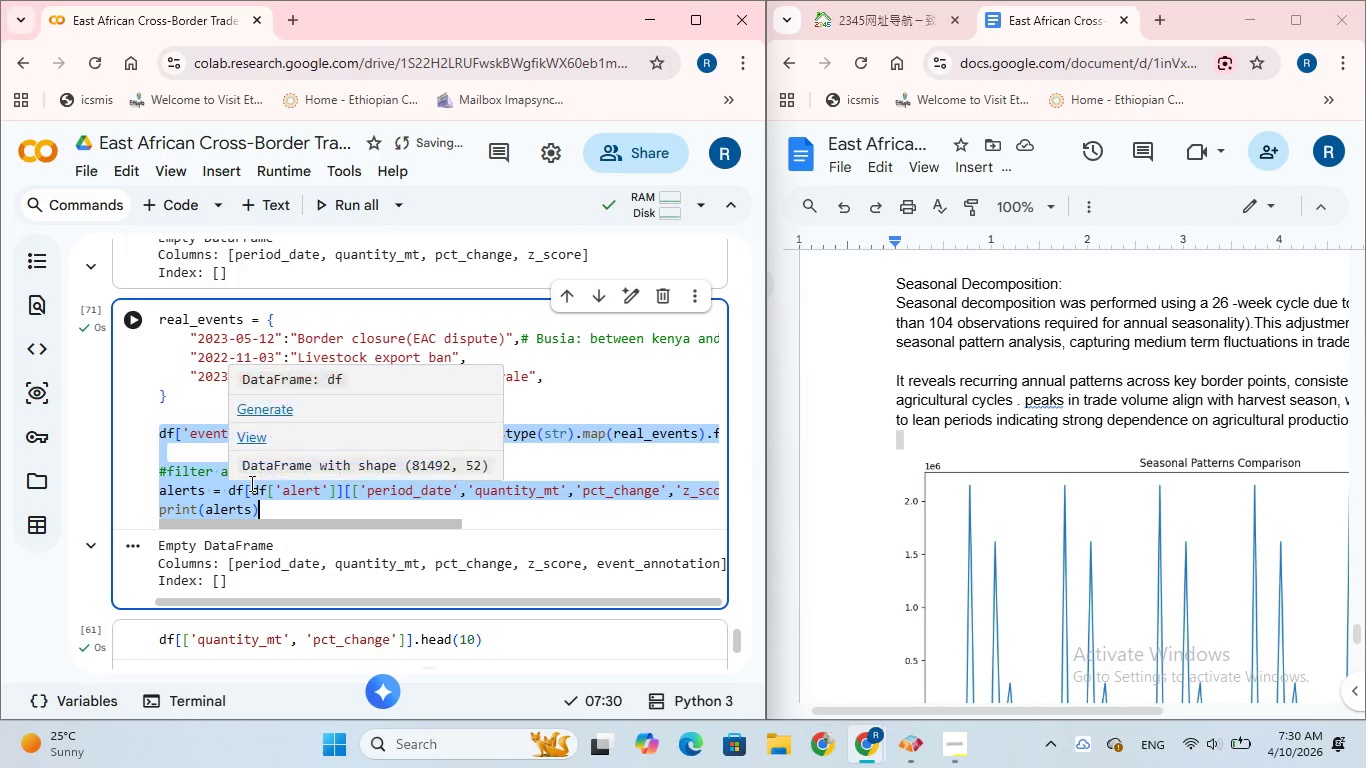 
right_click([250, 483])
 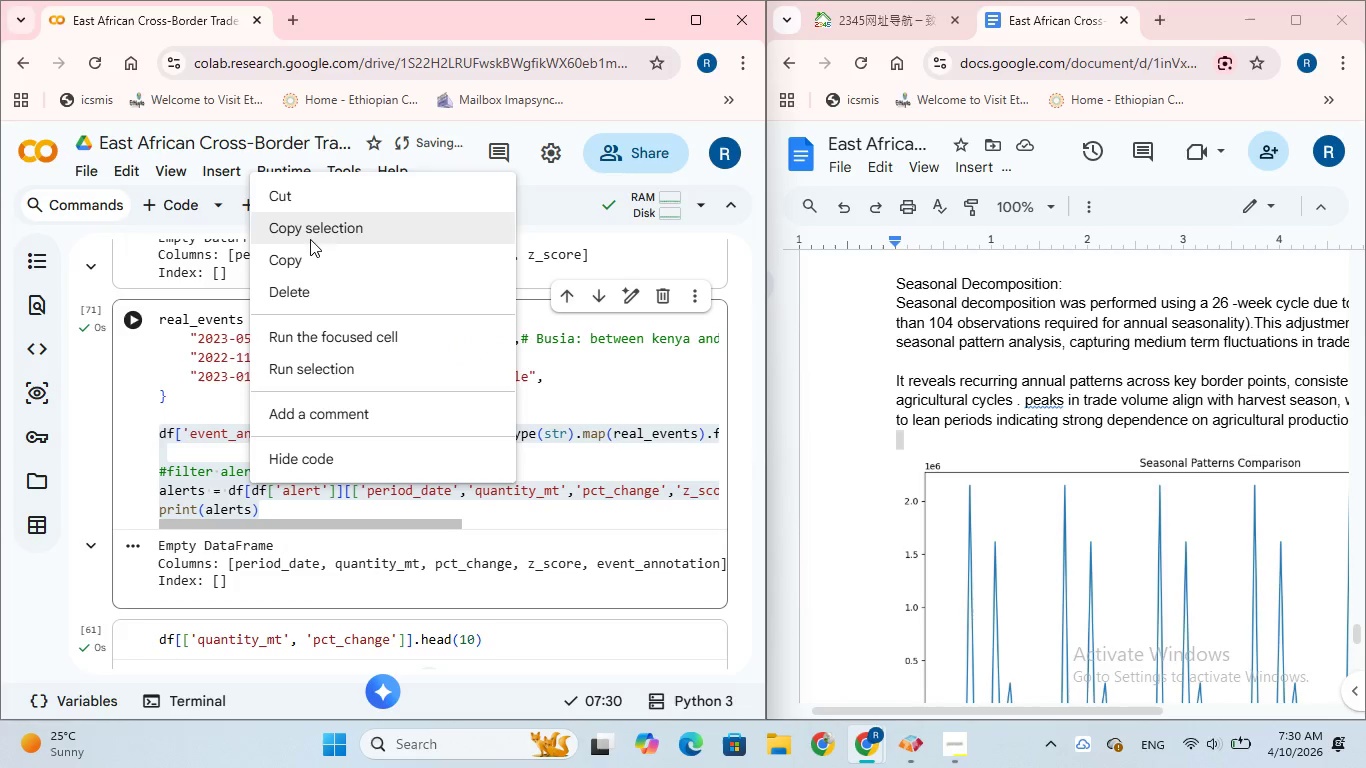 
left_click([312, 234])
 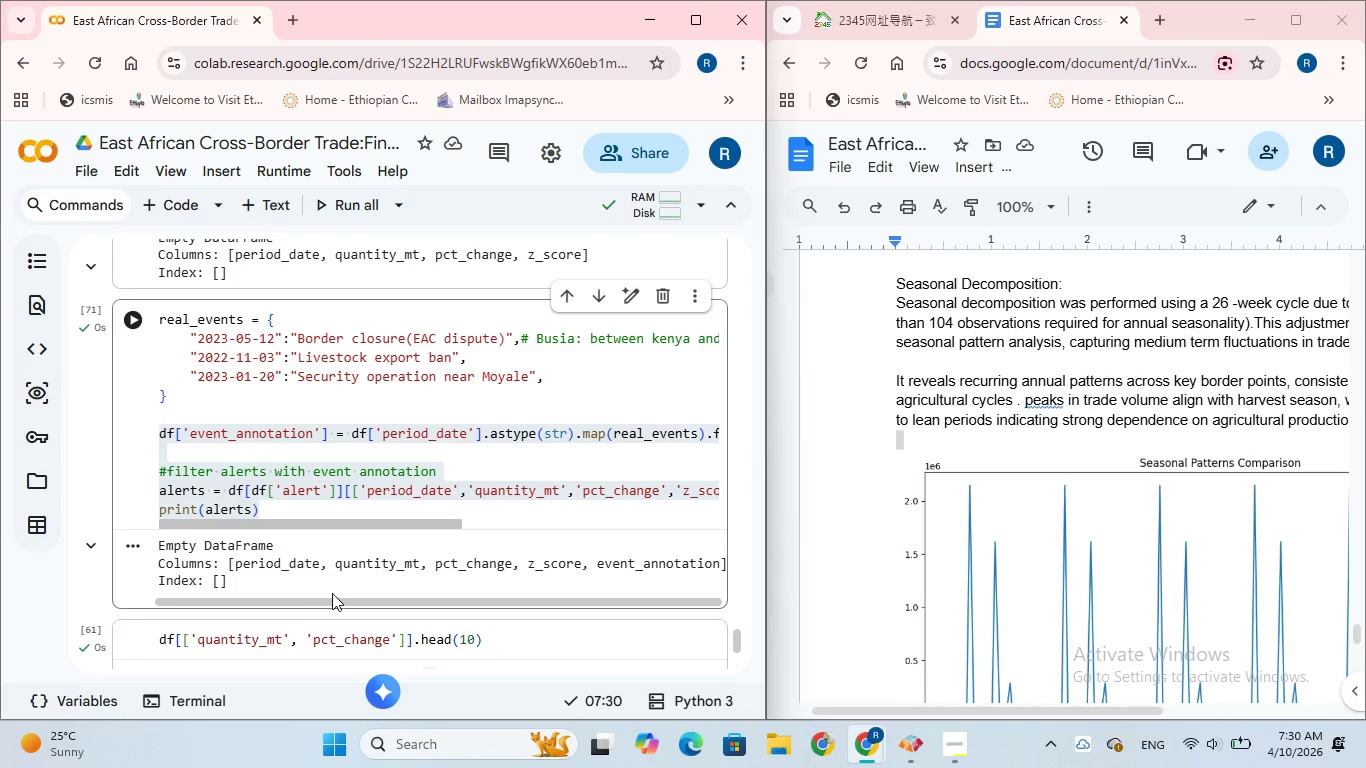 
left_click([374, 618])
 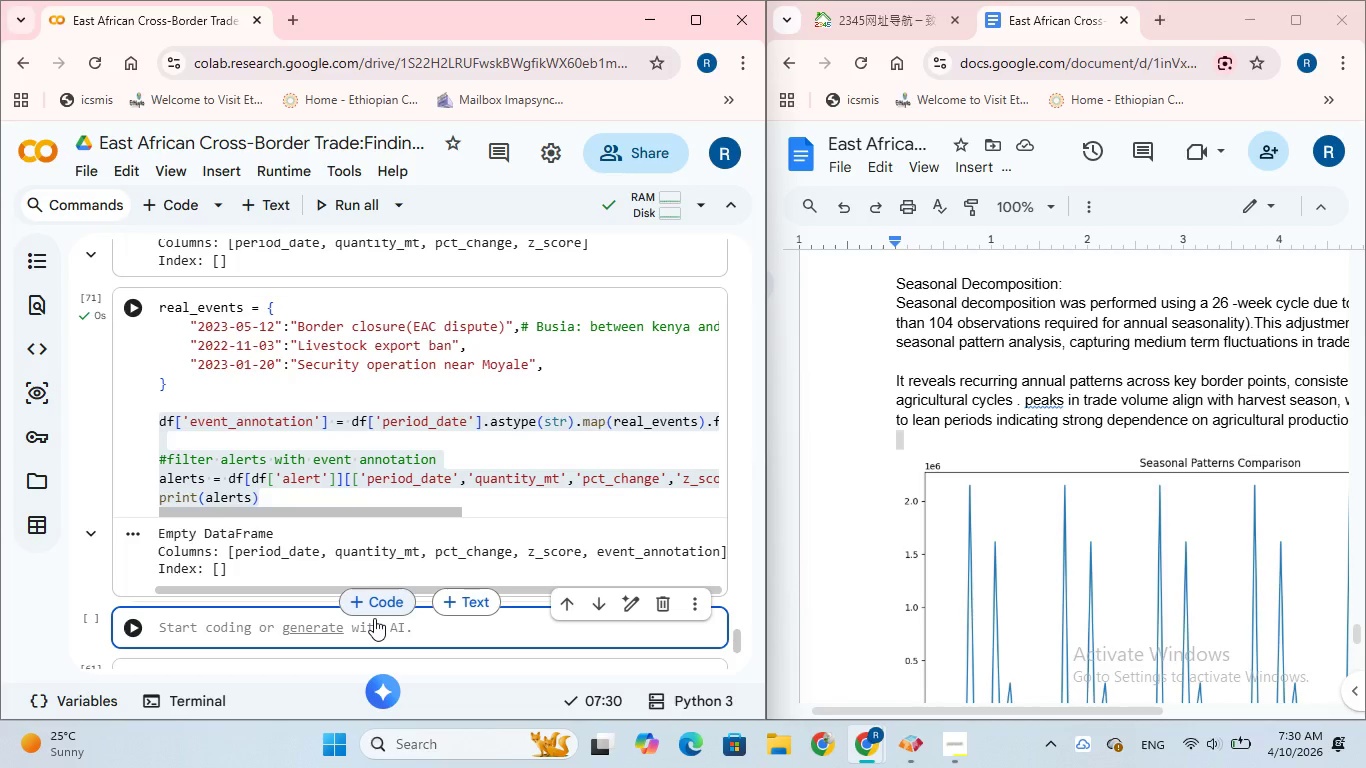 
key(Control+V)
 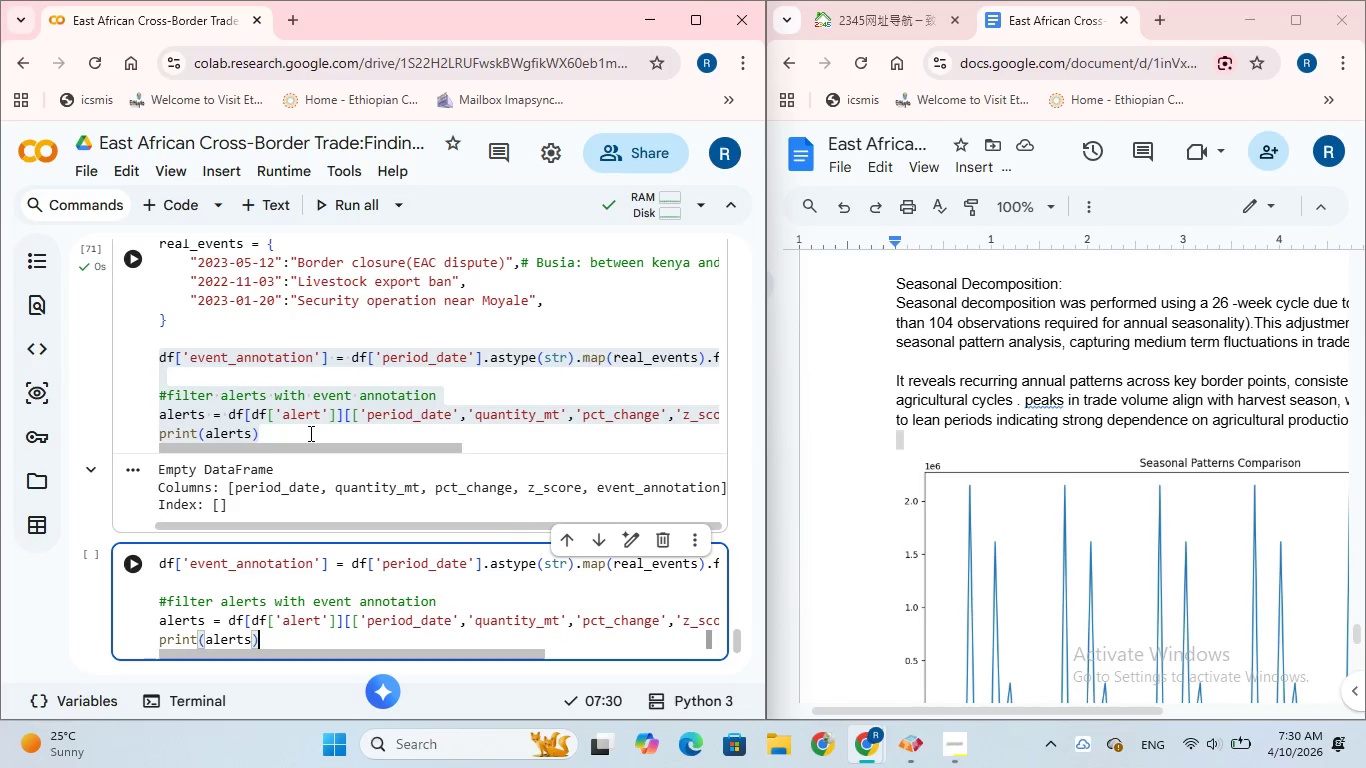 
left_click([309, 433])
 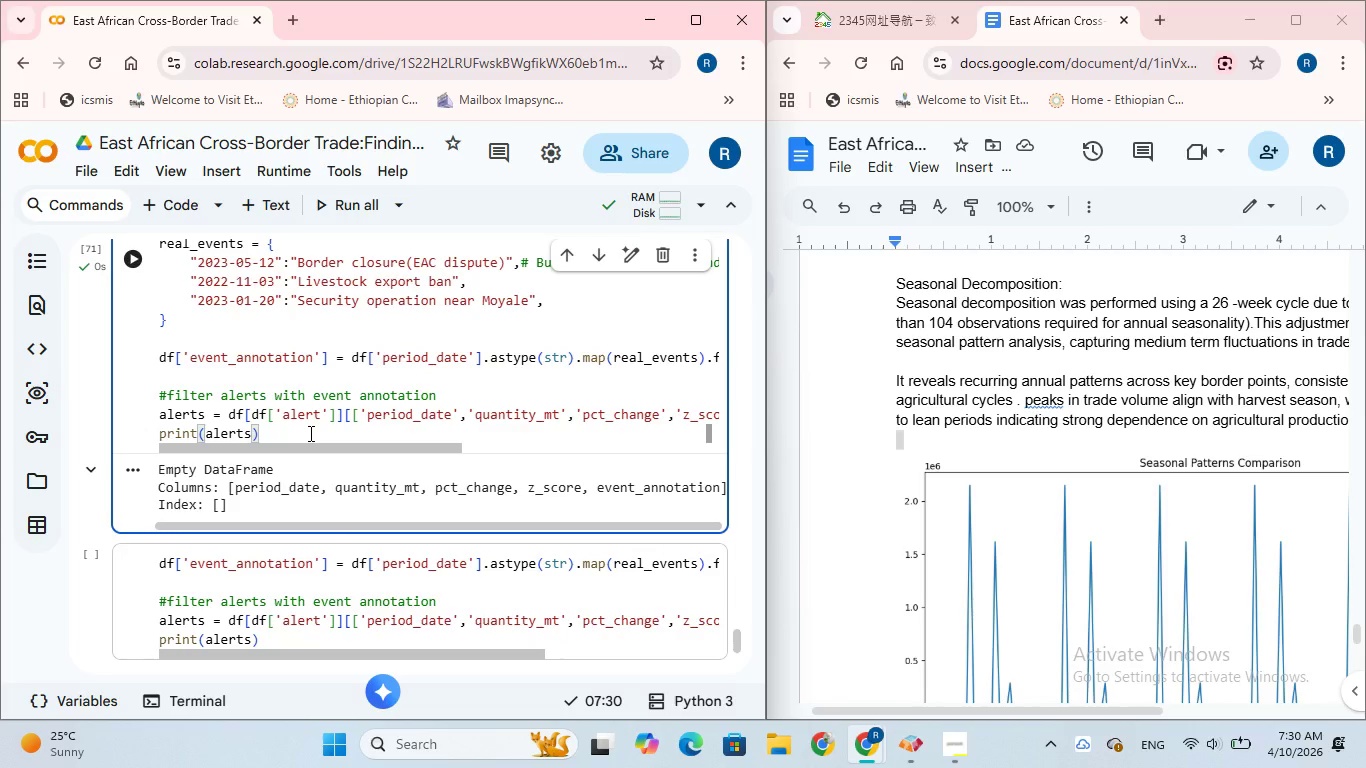 
hold_key(key=Backspace, duration=1.5)
 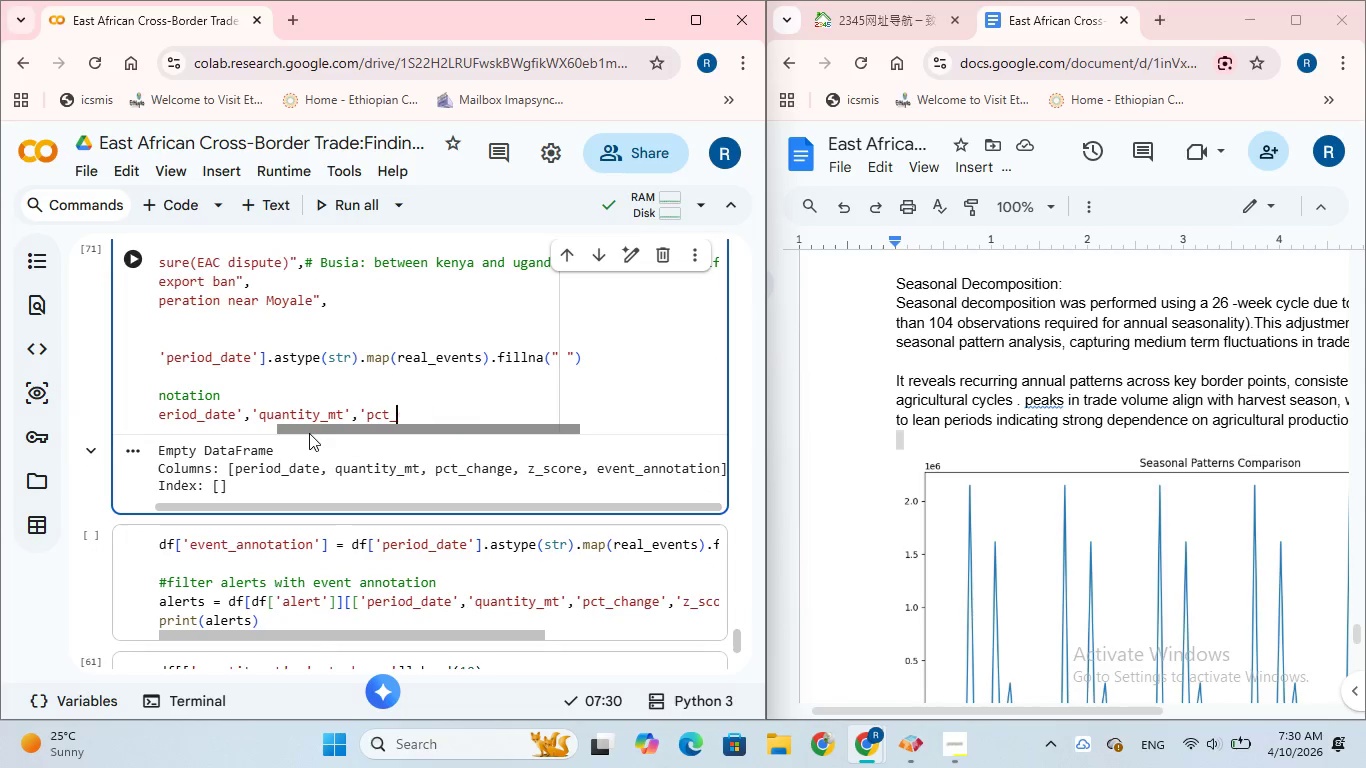 
hold_key(key=Backspace, duration=1.52)
 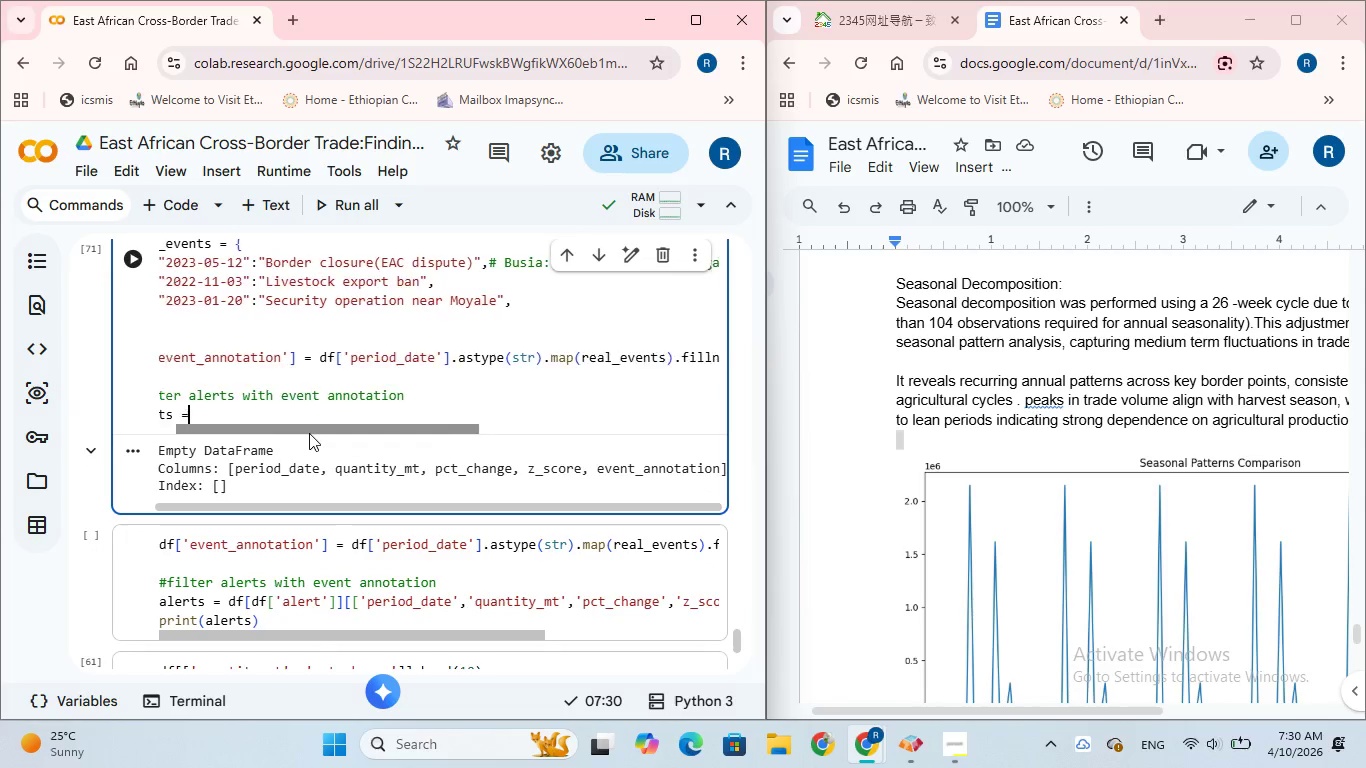 
hold_key(key=Backspace, duration=1.5)
 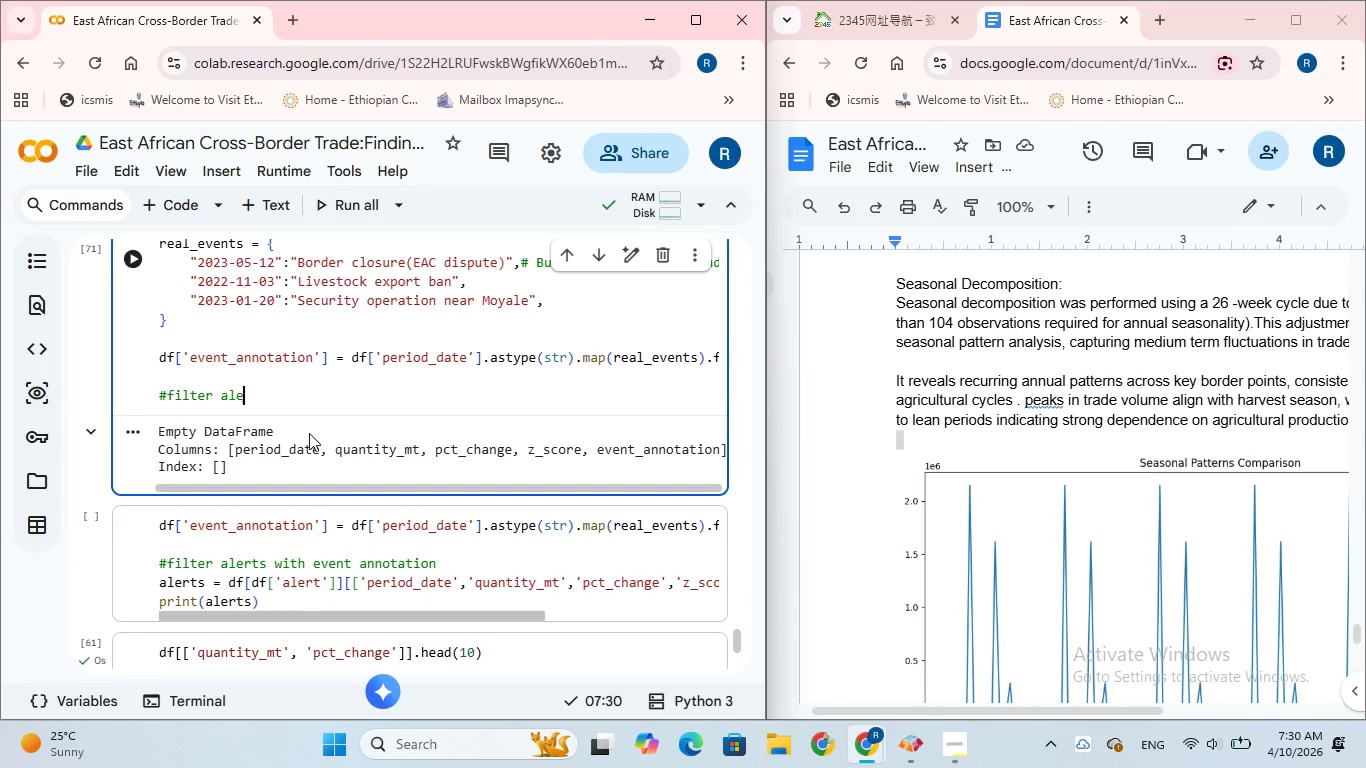 
key(Backspace)
 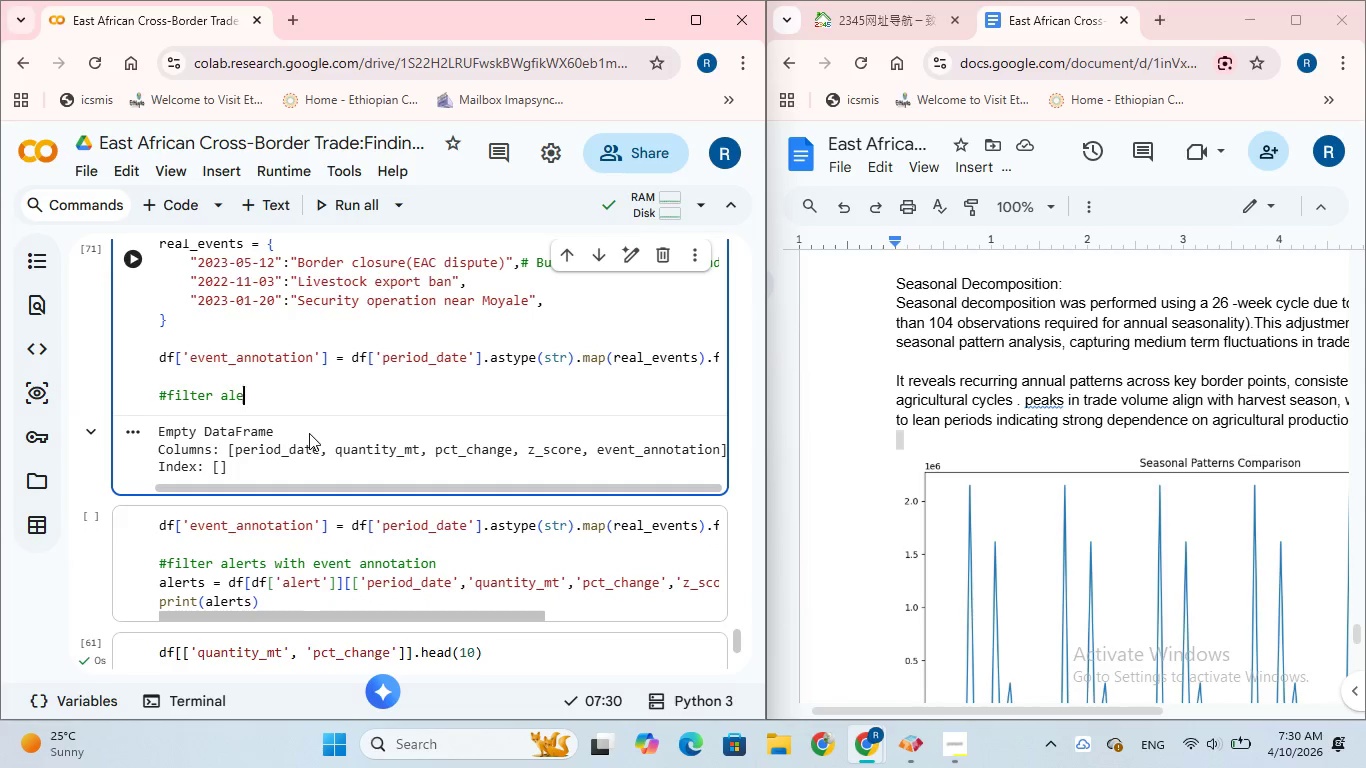 
key(Backspace)
 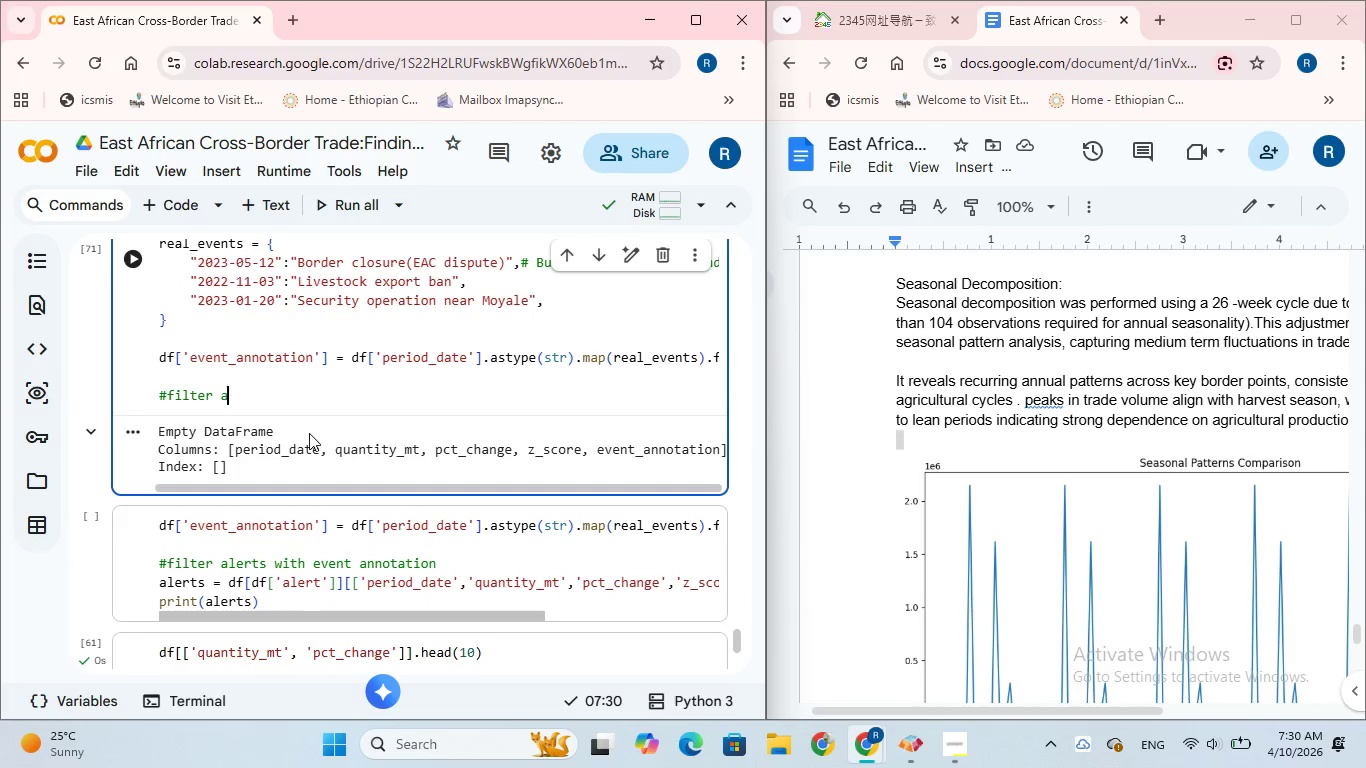 
key(Backspace)
 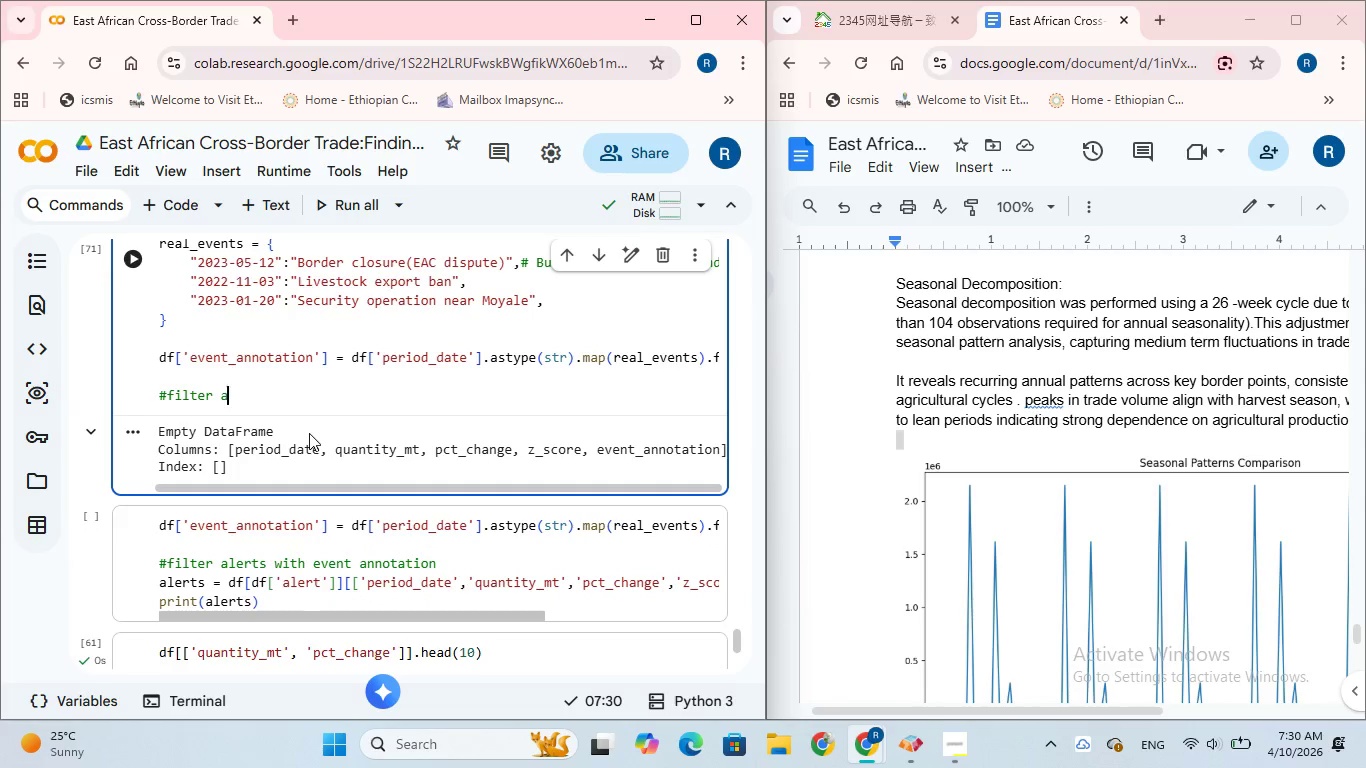 
key(Backspace)
 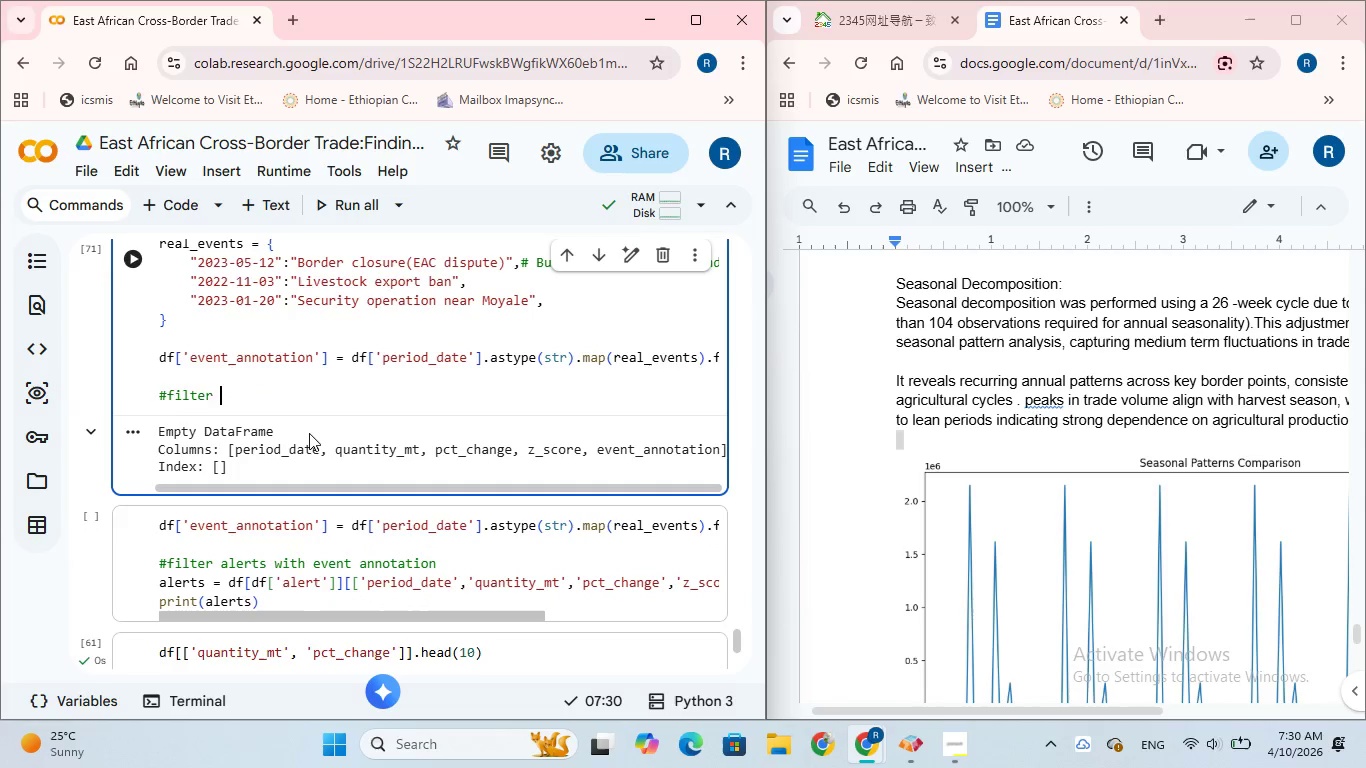 
key(Backspace)
 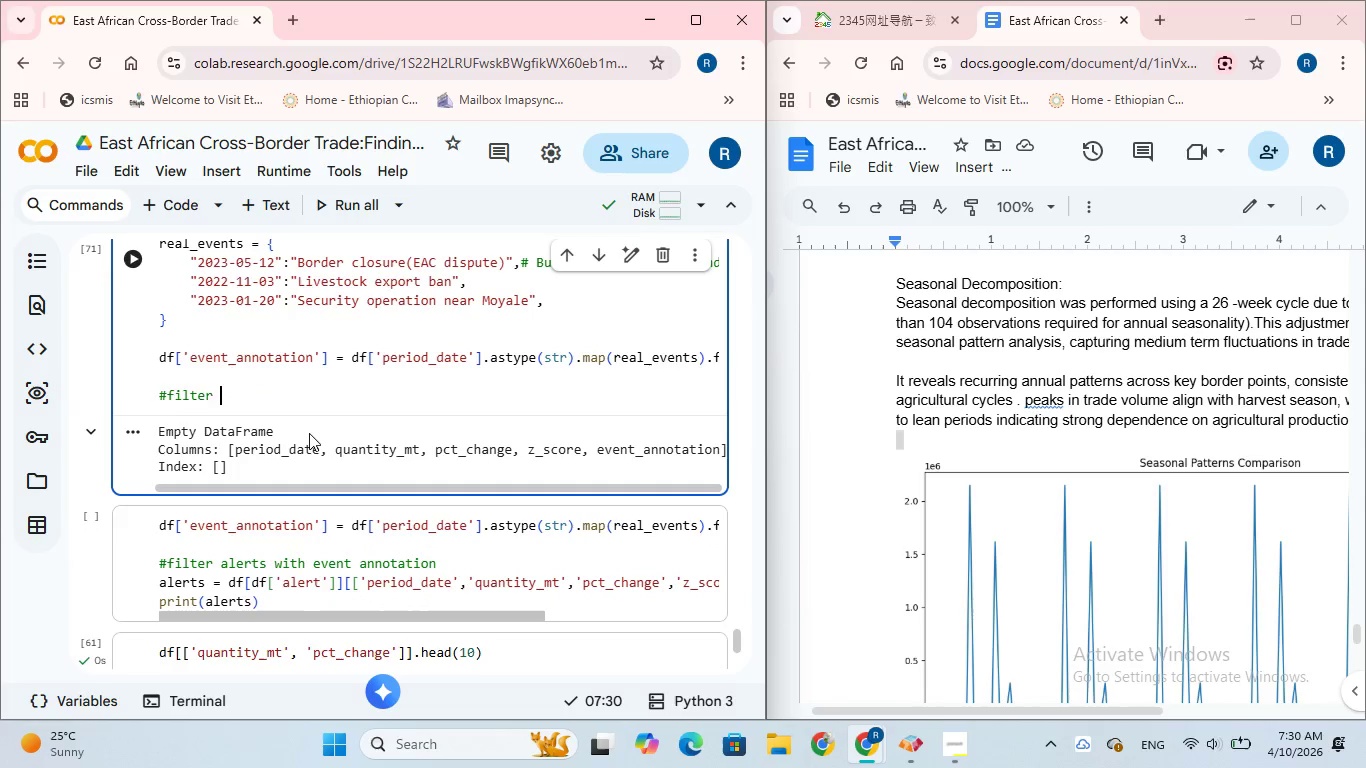 
key(Backspace)
 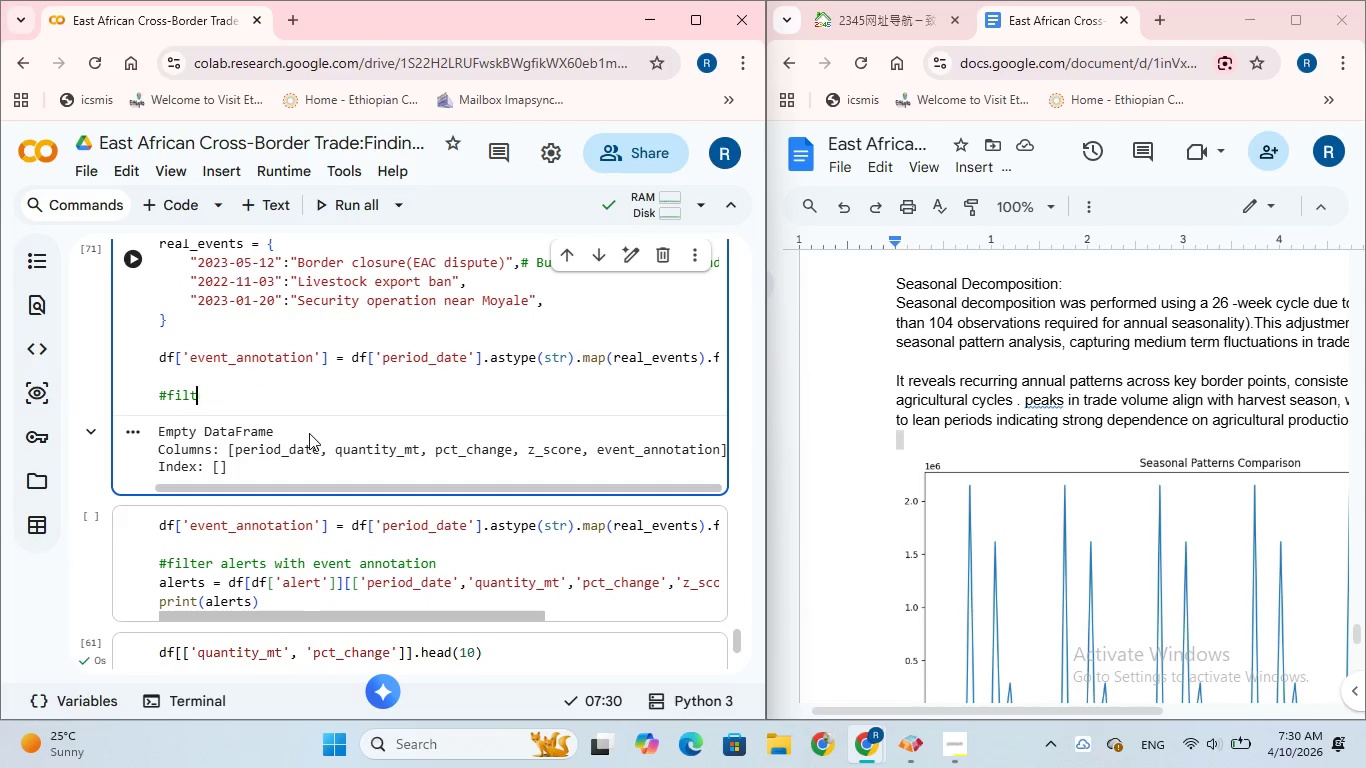 
key(Backspace)
 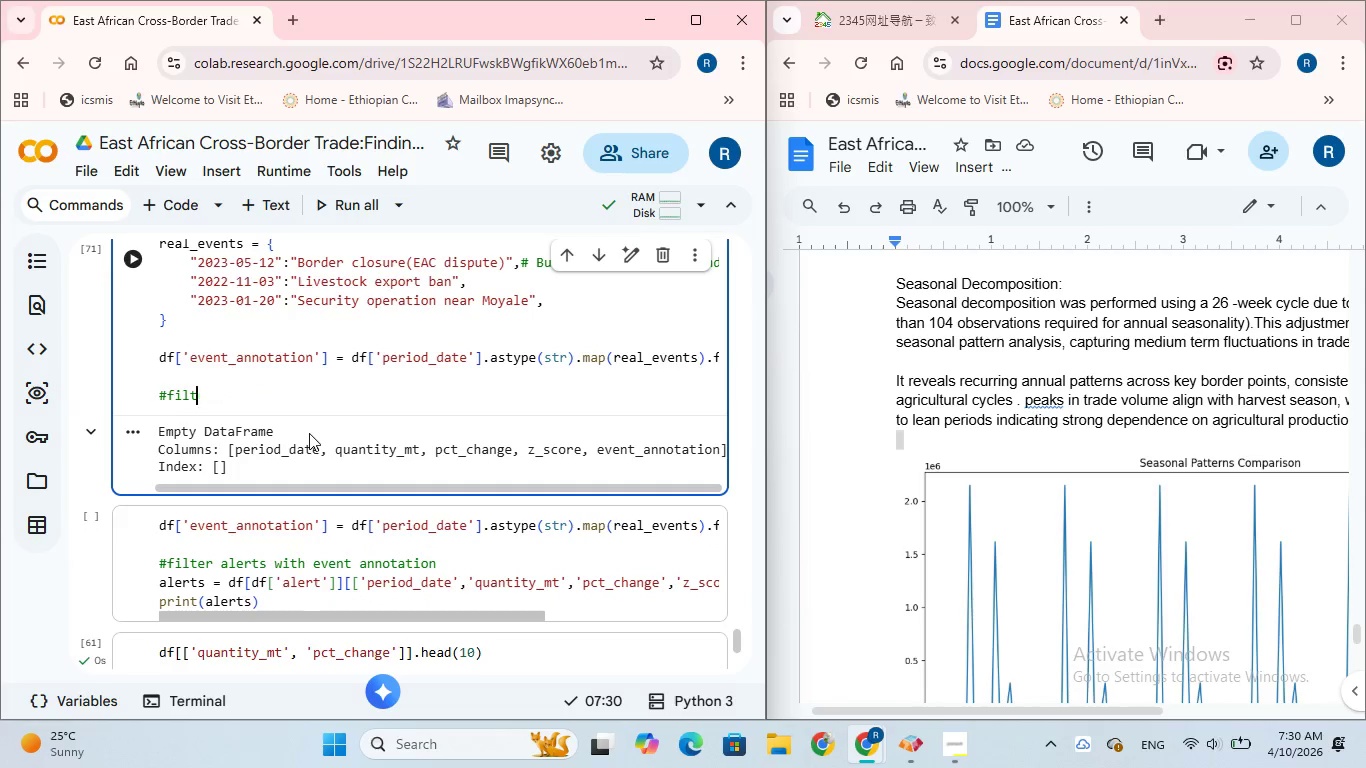 
key(Backspace)
 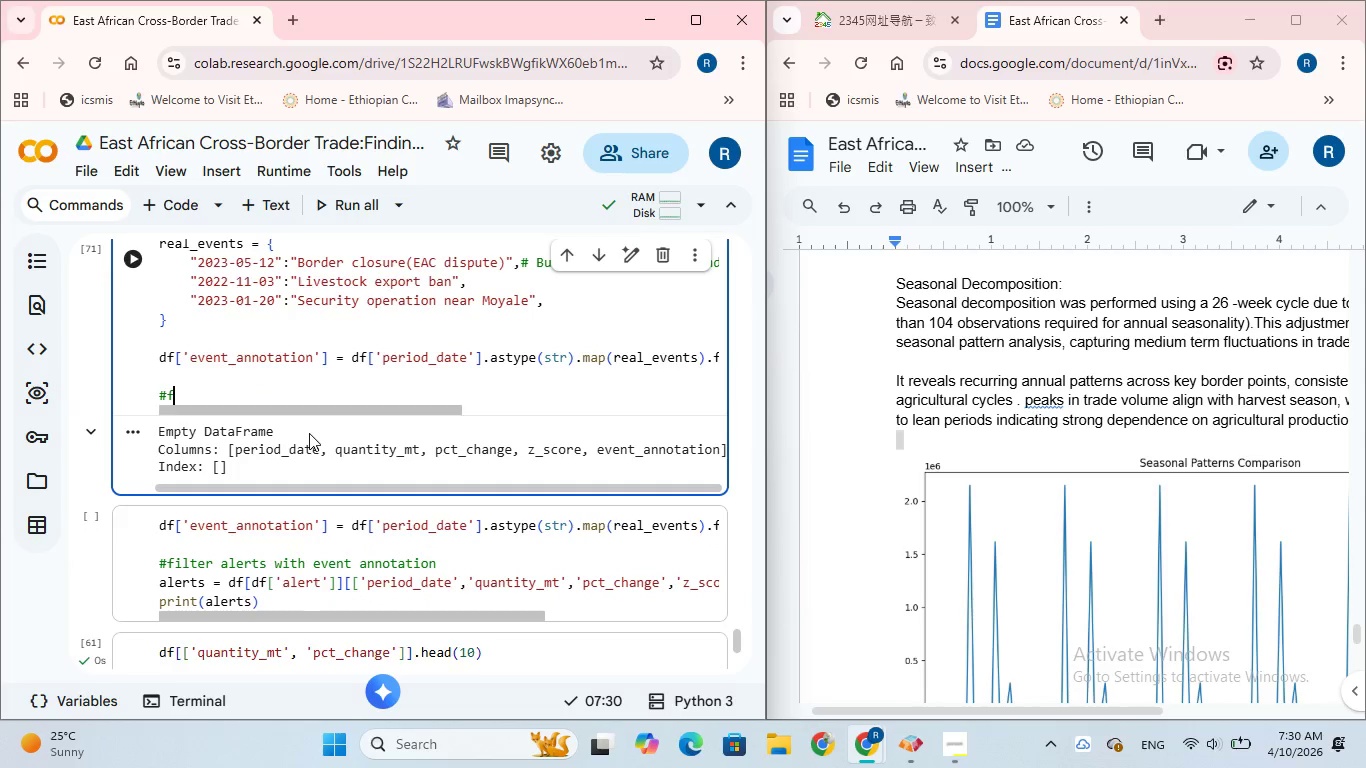 
key(Backspace)
 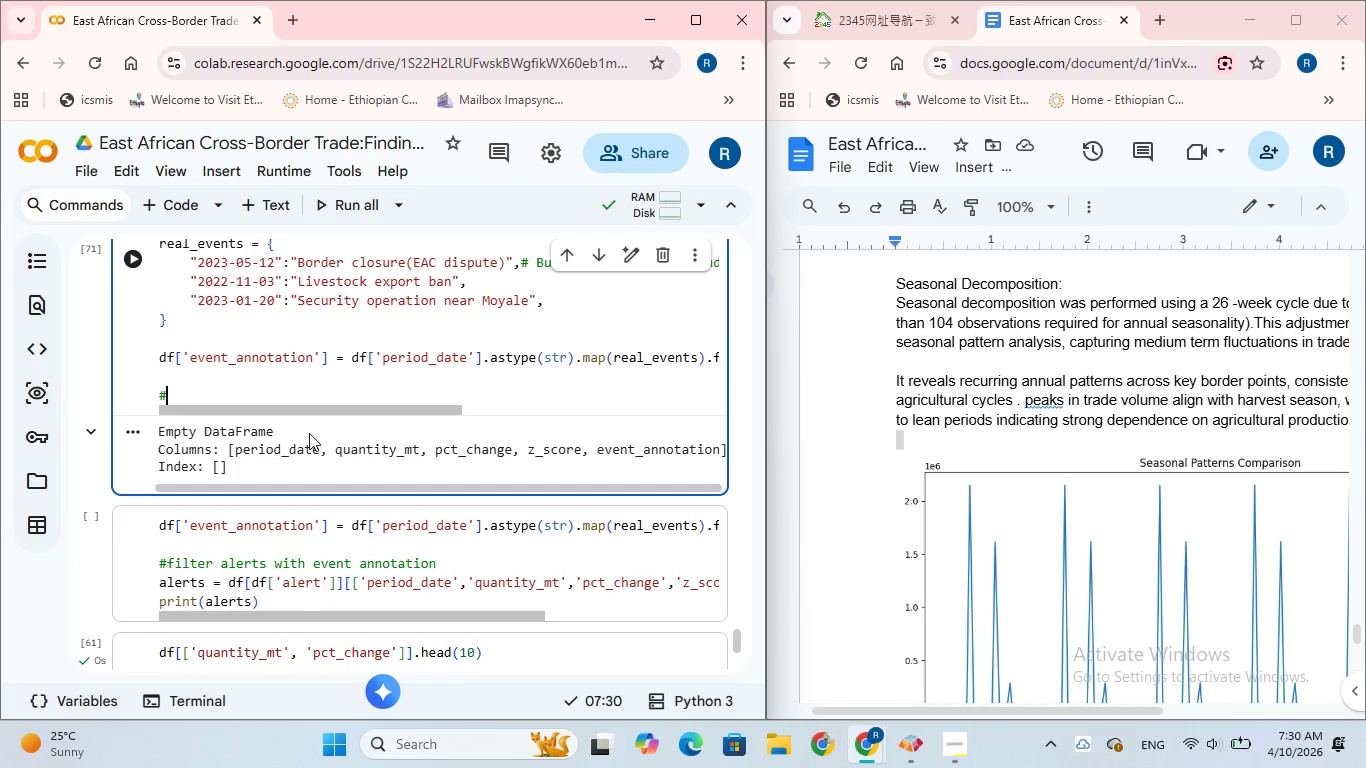 
key(Backspace)
 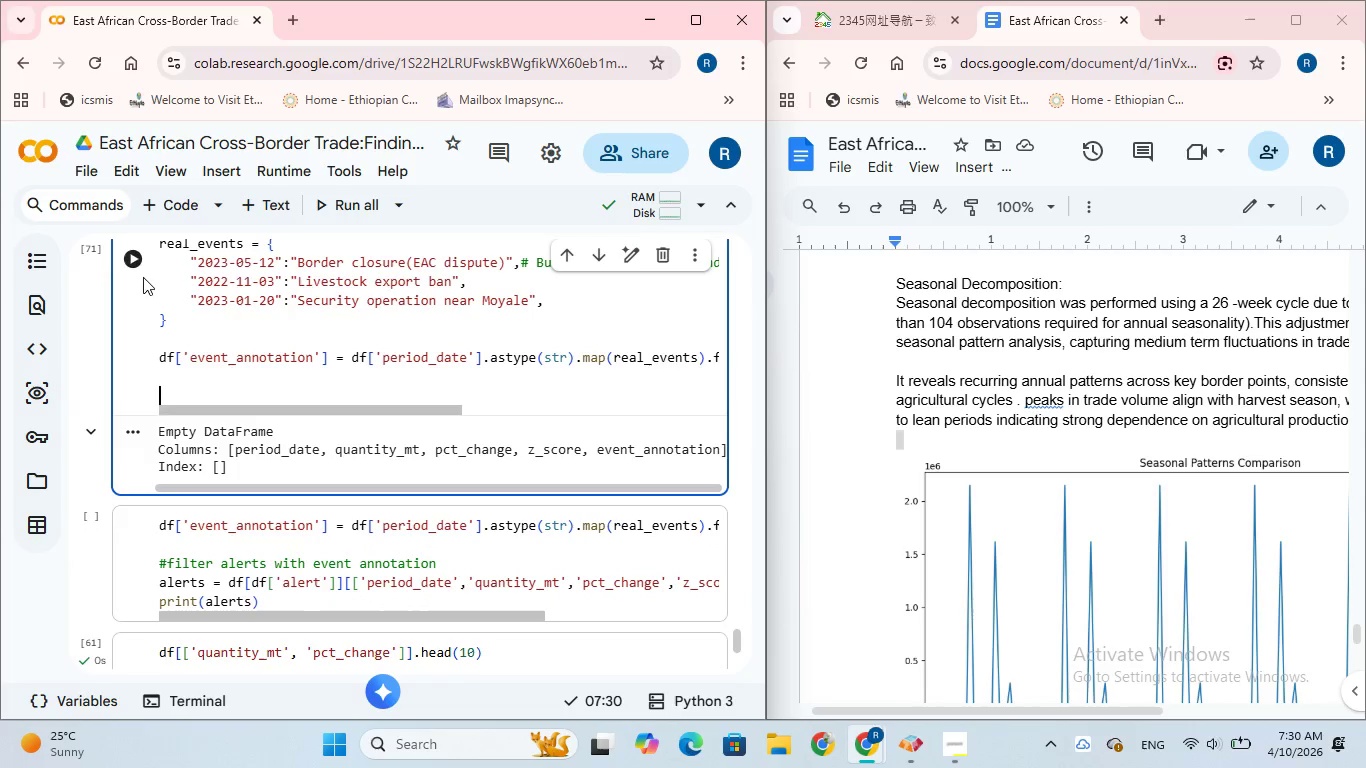 
left_click([135, 258])
 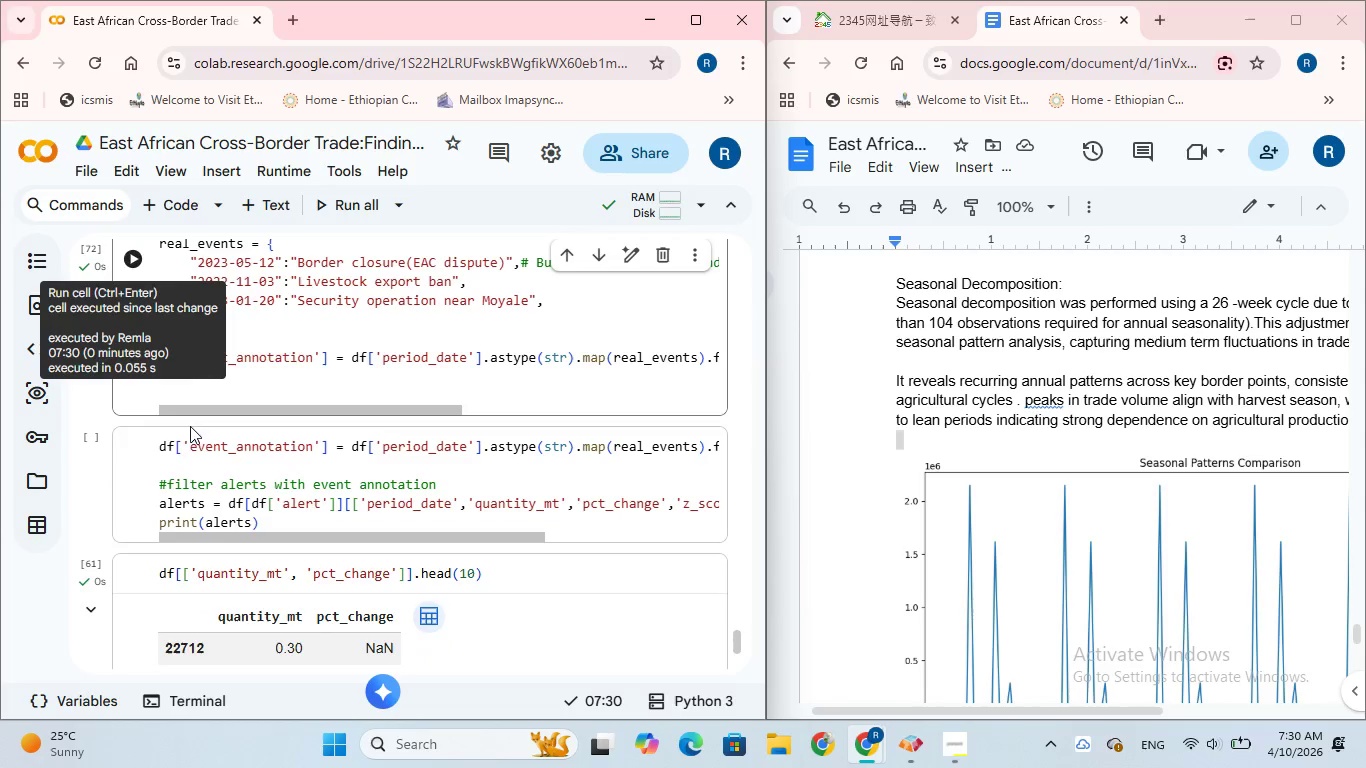 
left_click([138, 443])
 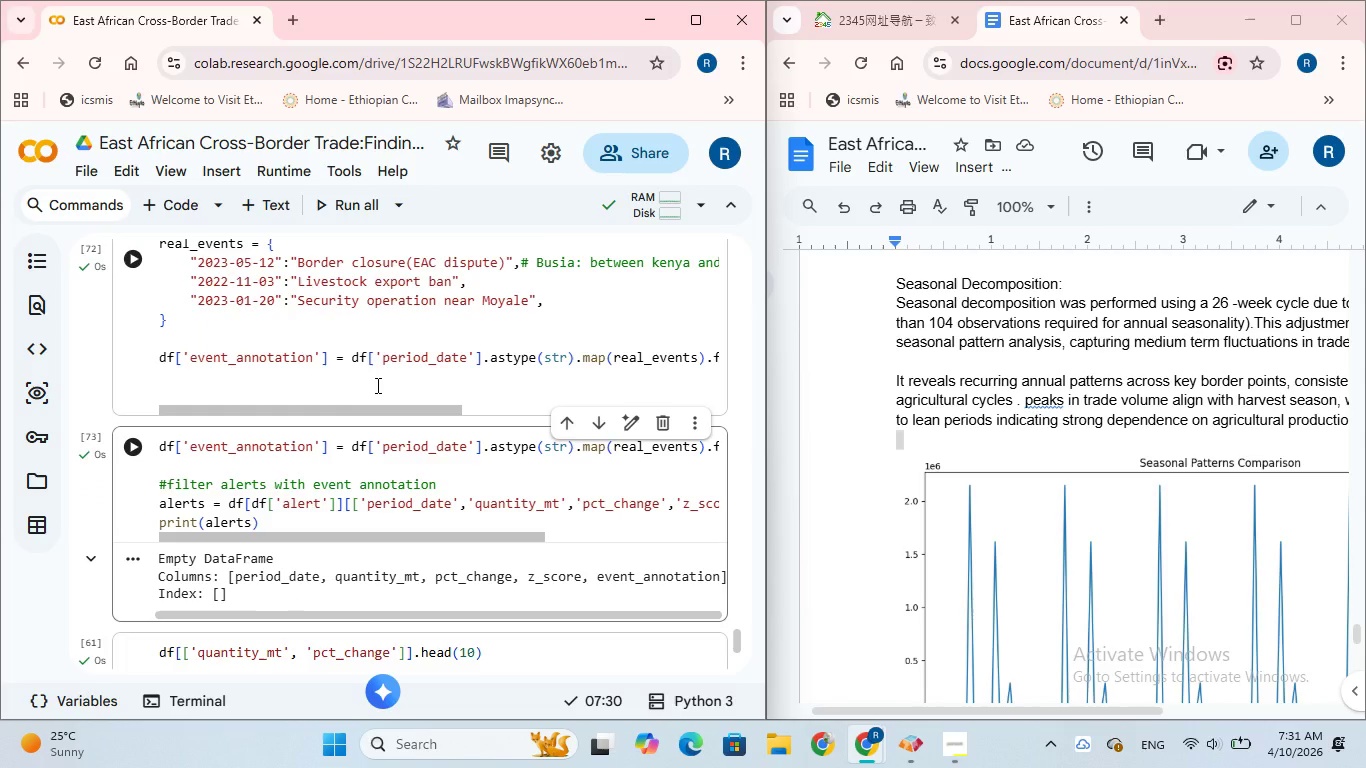 
wait(6.98)
 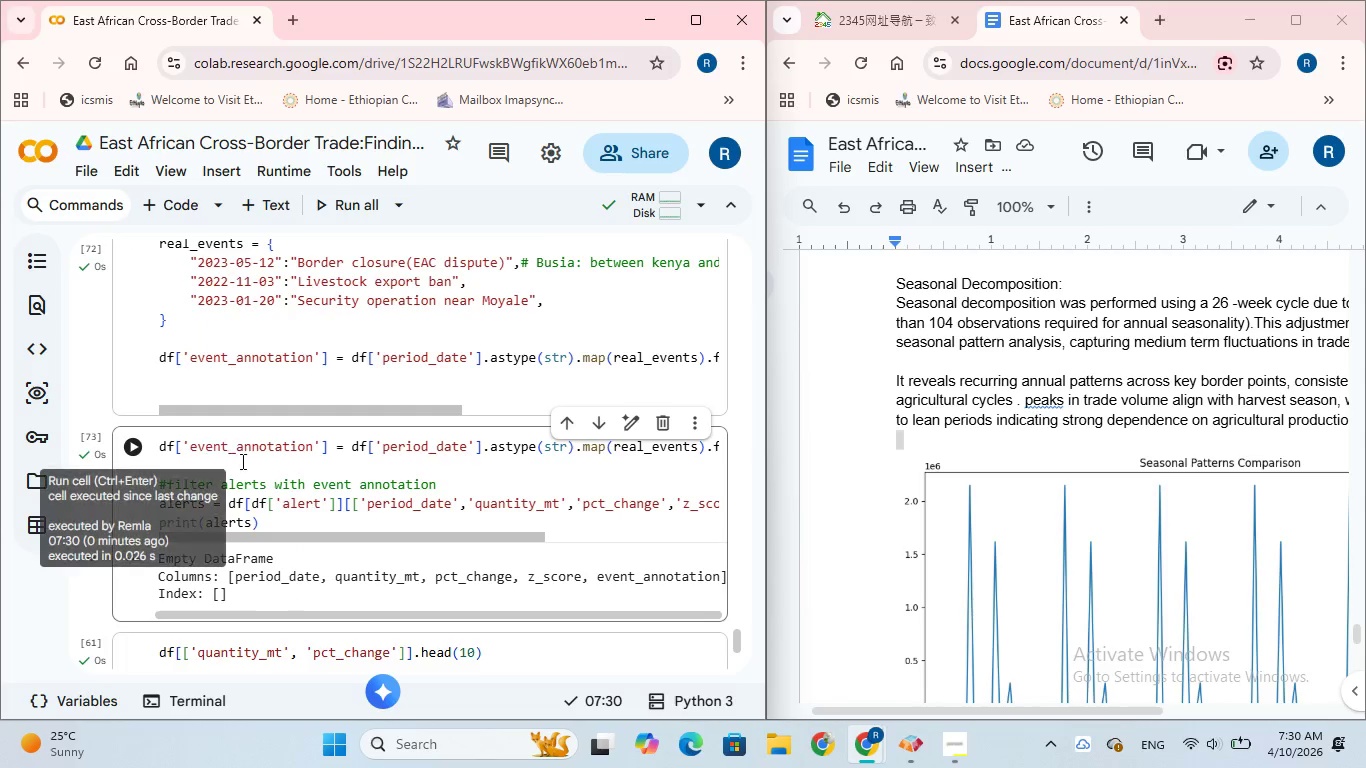 
scroll: coordinate [376, 385], scroll_direction: up, amount: 1.0
 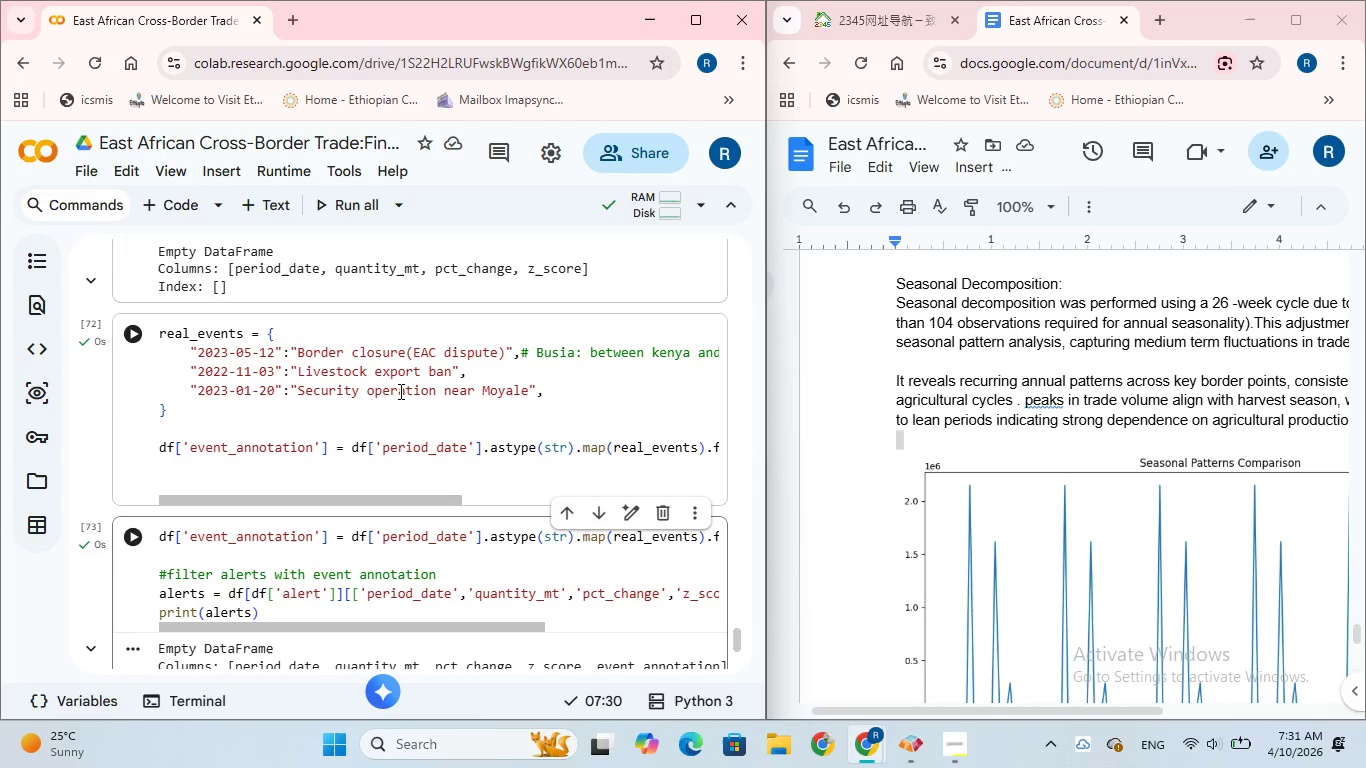 
wait(21.57)
 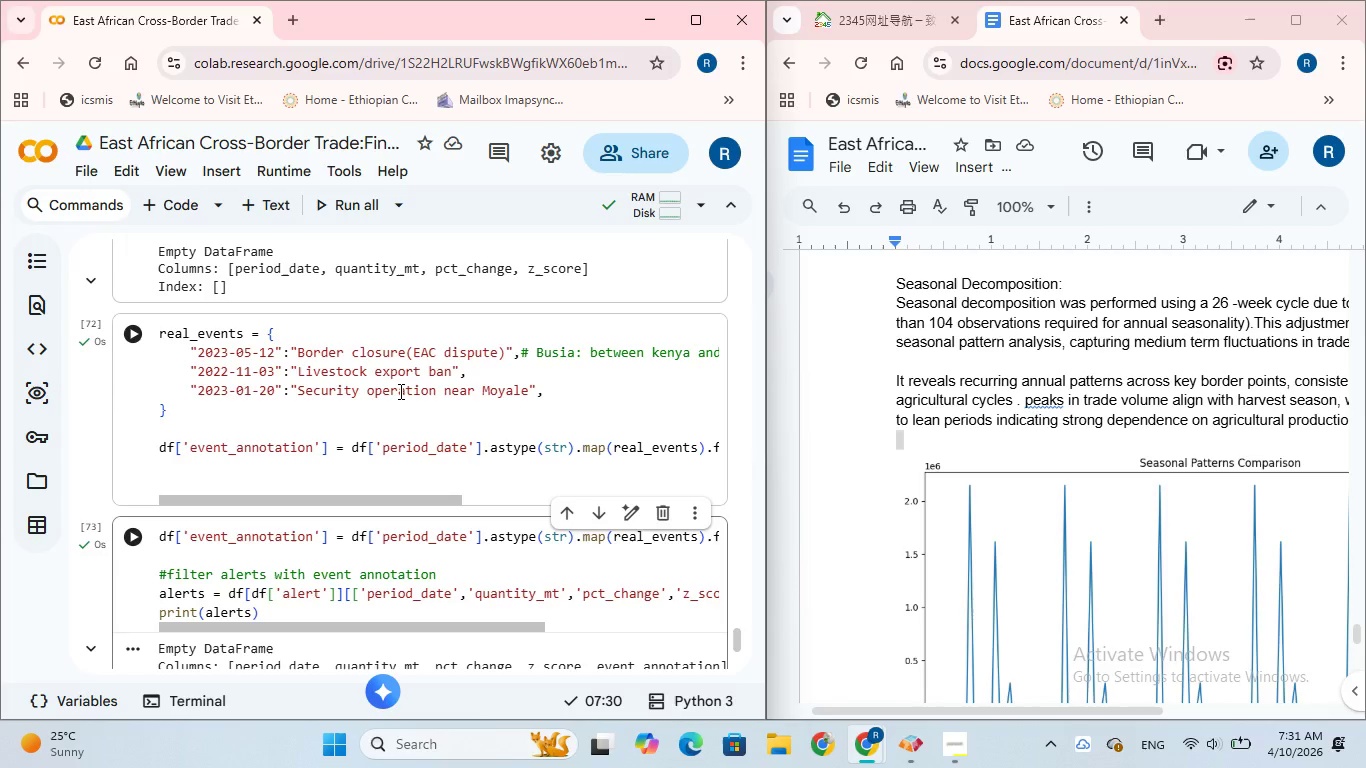 
scroll: coordinate [370, 419], scroll_direction: down, amount: 1.0
 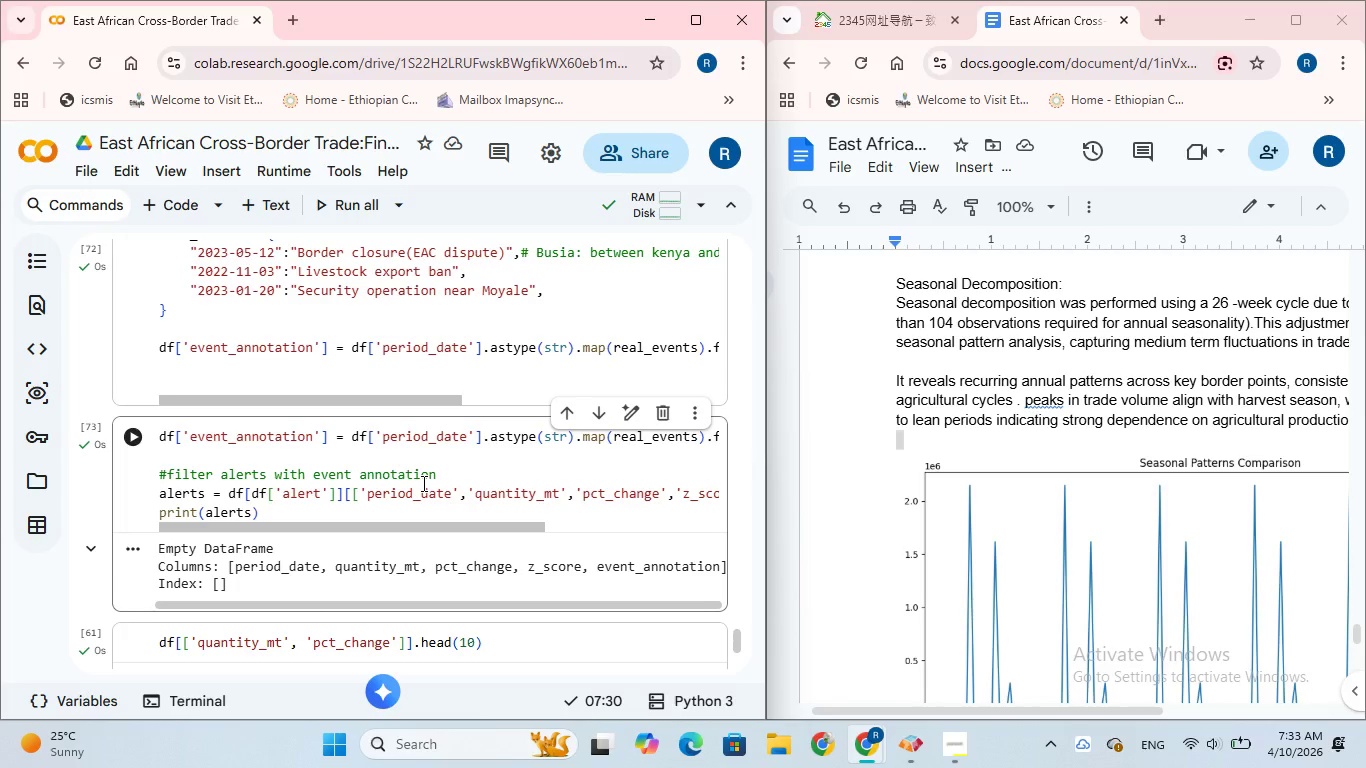 
wait(150.94)
 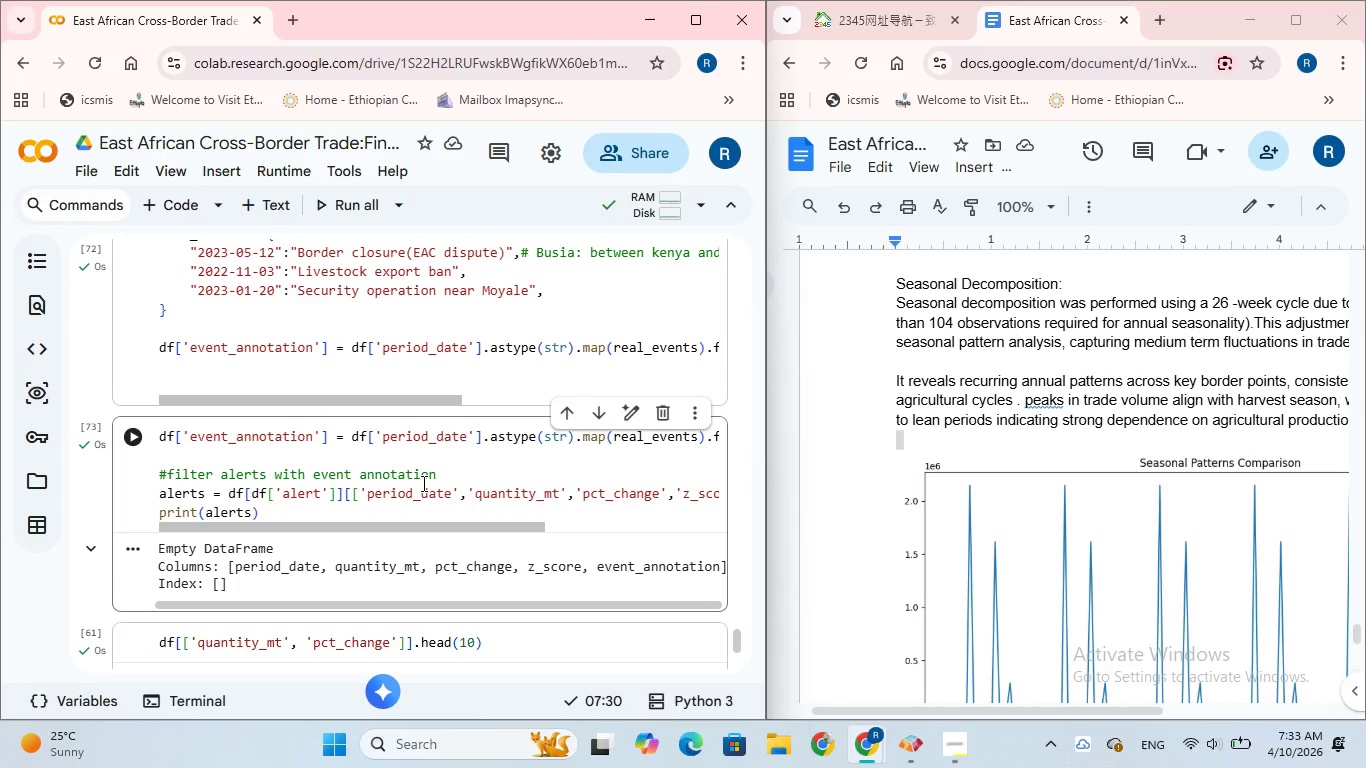 
left_click([413, 497])
 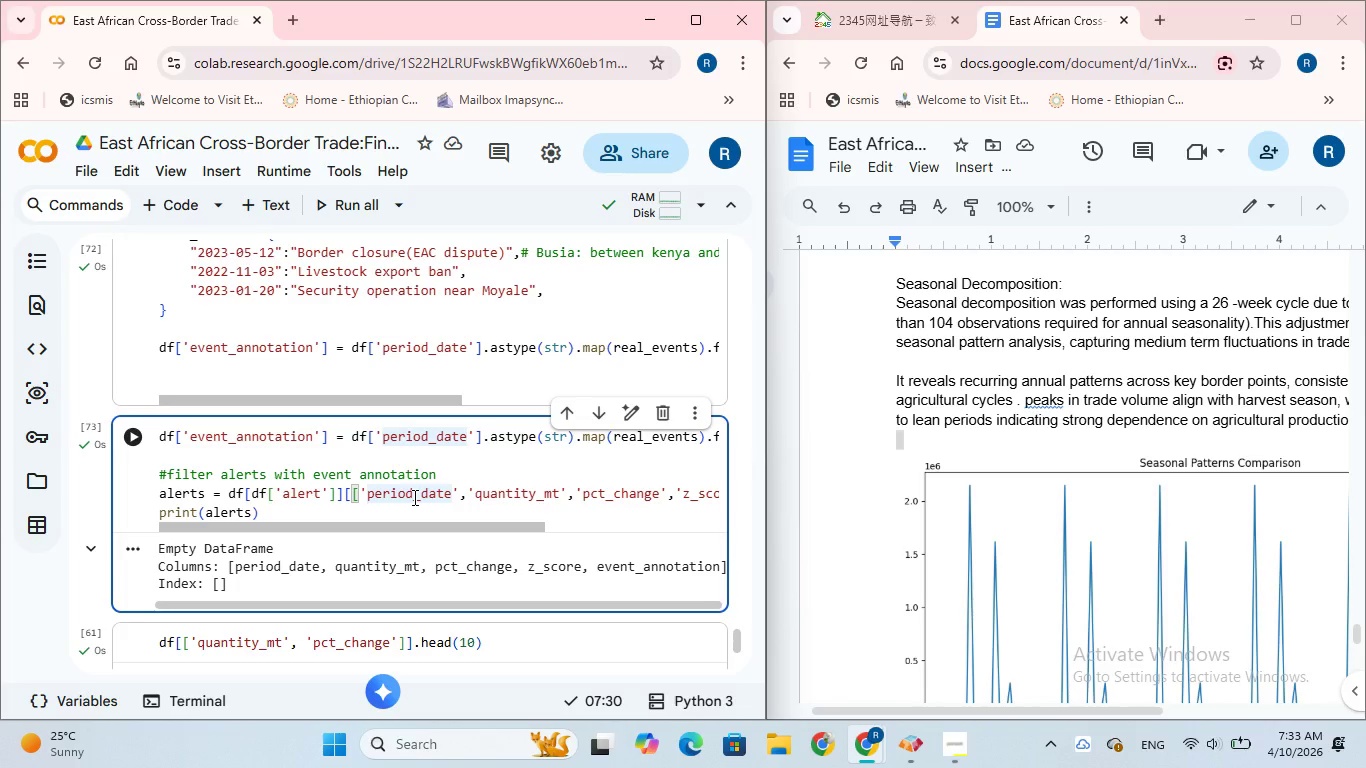 
key(Backspace)
key(Backspace)
key(Backspace)
key(Backspace)
key(Backspace)
key(Backspace)
type(start)
 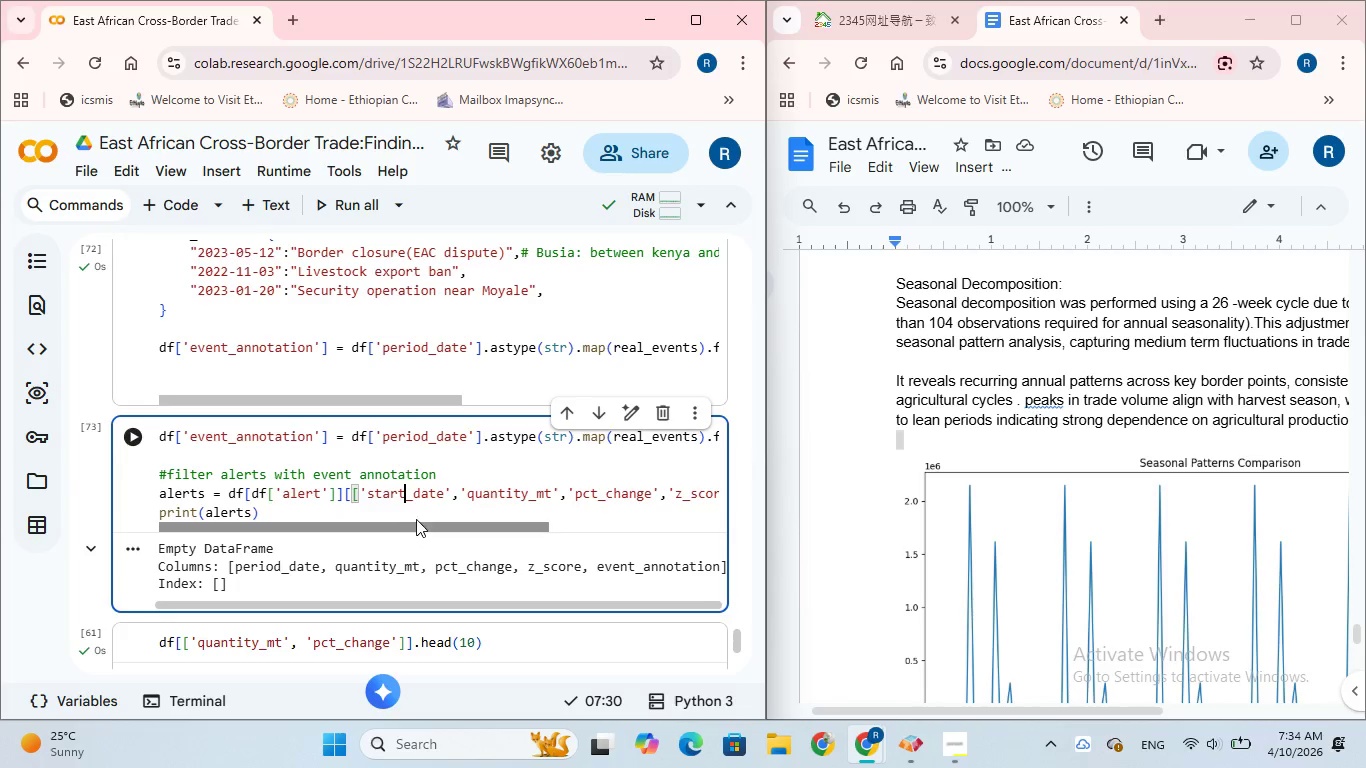 
left_click([429, 441])
 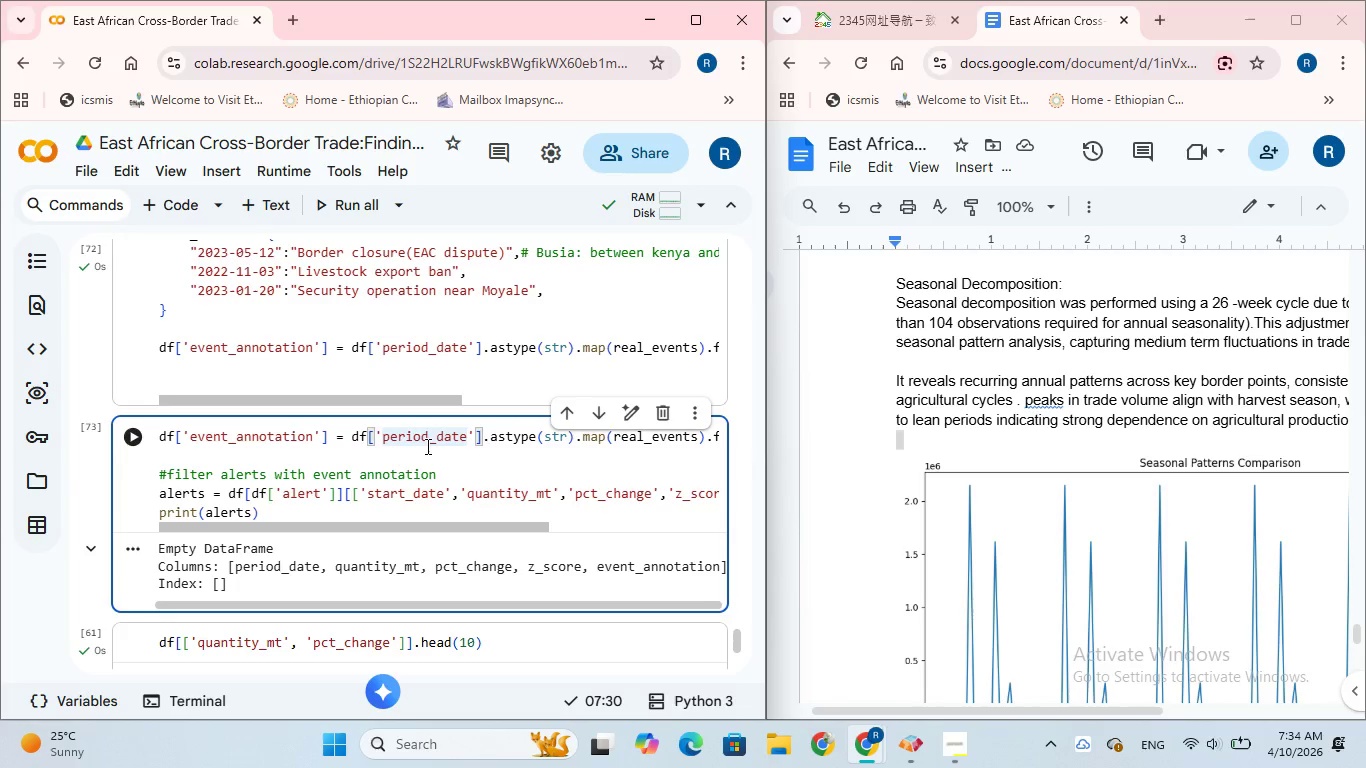 
key(Backspace)
key(Backspace)
key(Backspace)
key(Backspace)
key(Backspace)
key(Backspace)
type(start)
 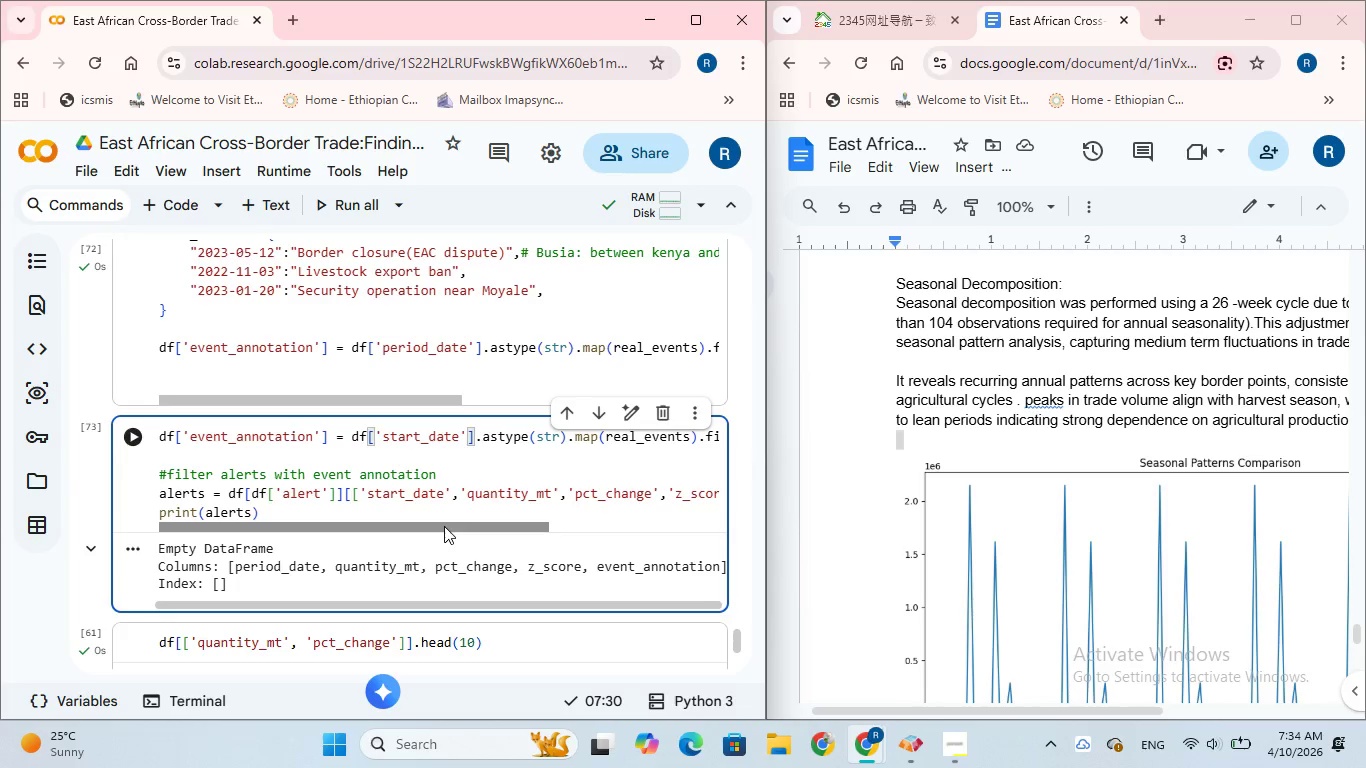 
left_click([136, 437])
 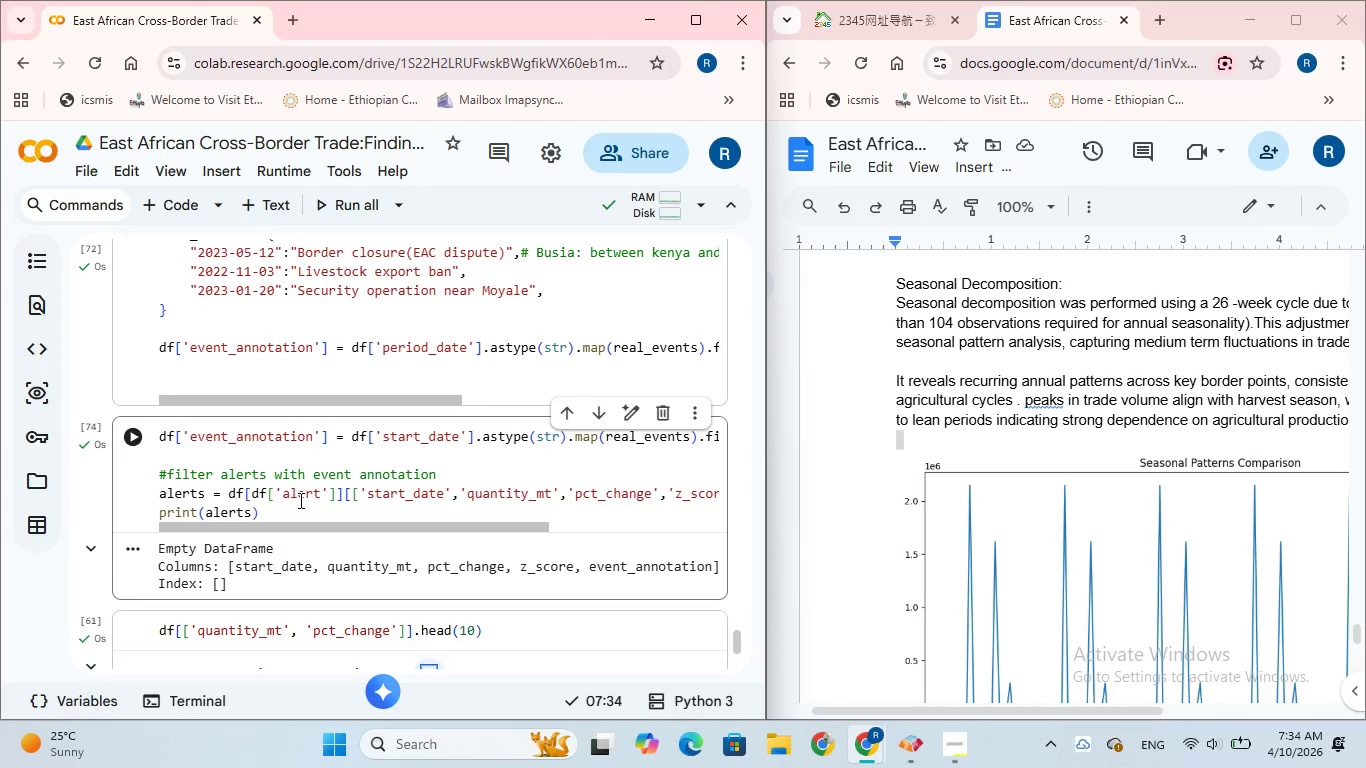 
scroll: coordinate [301, 493], scroll_direction: up, amount: 2.0
 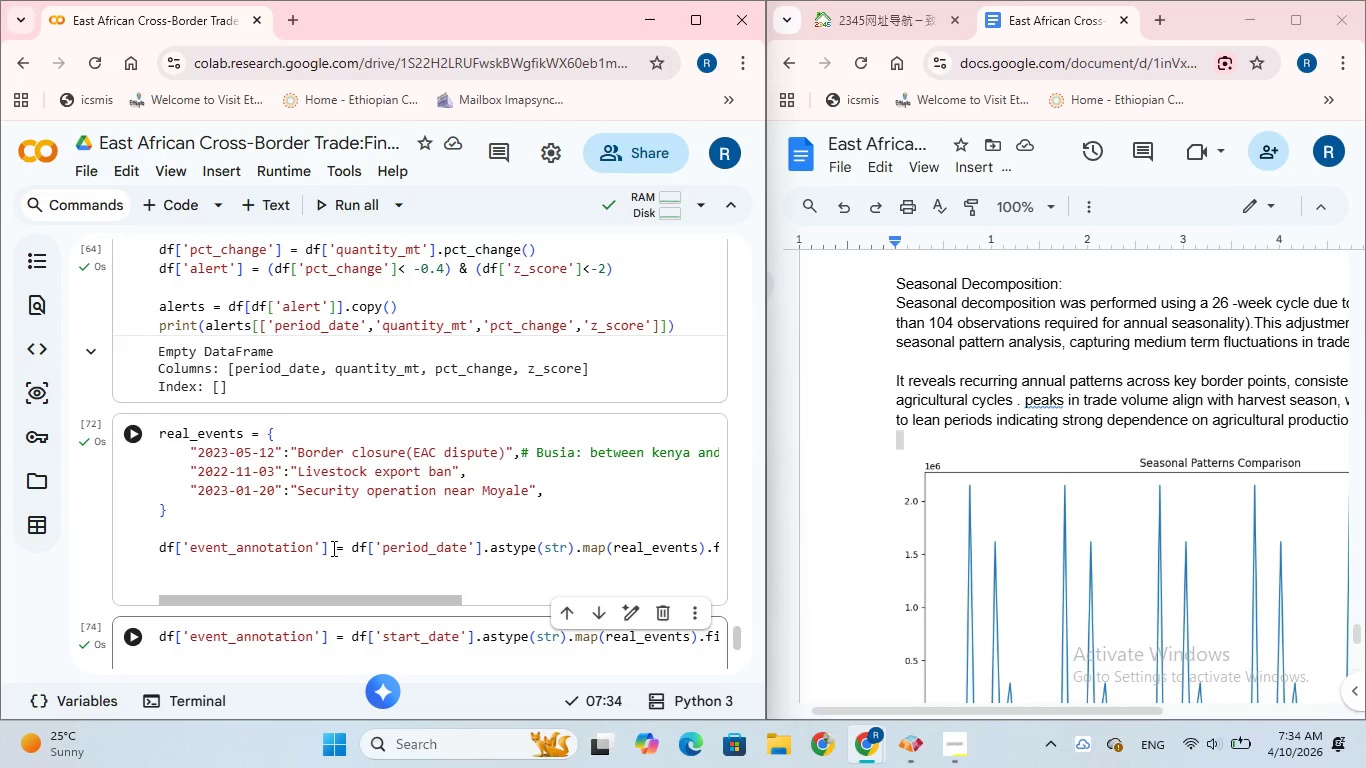 
wait(20.21)
 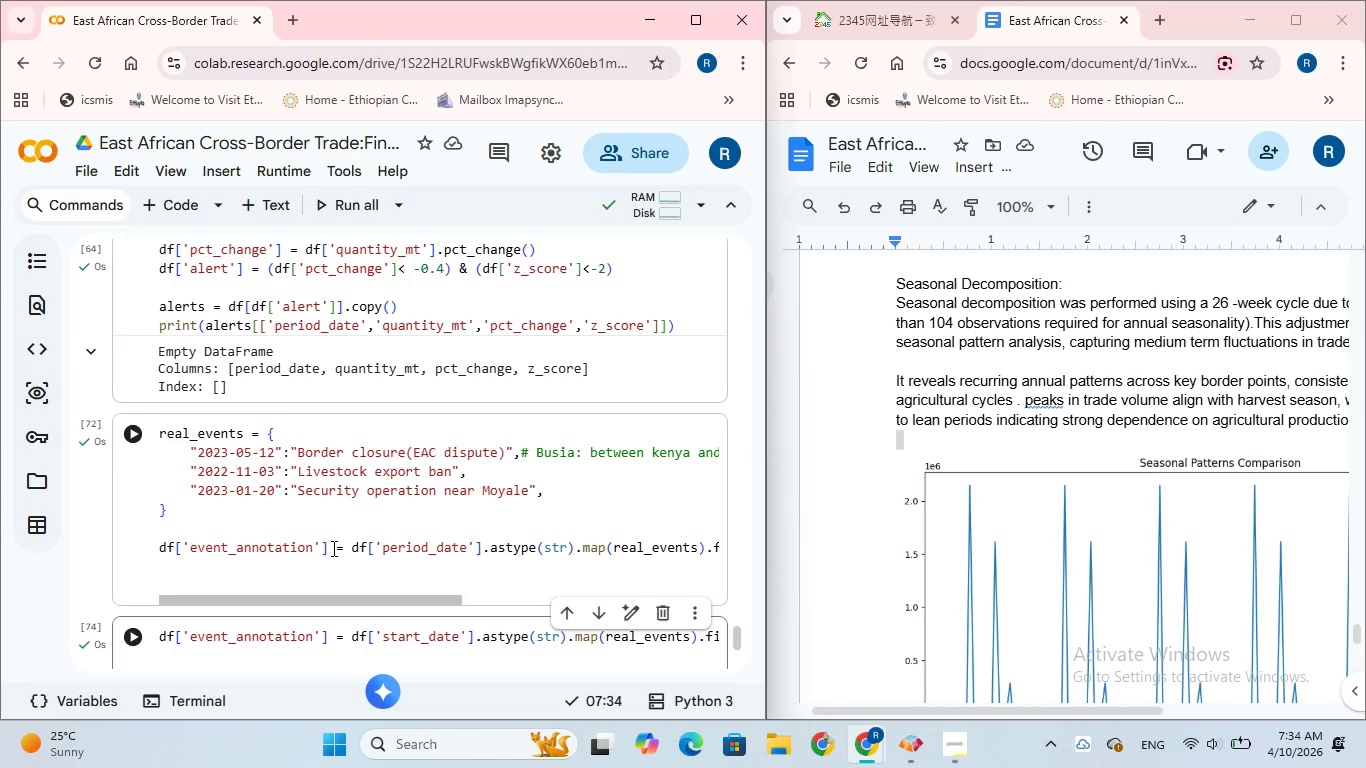 
left_click([160, 548])
 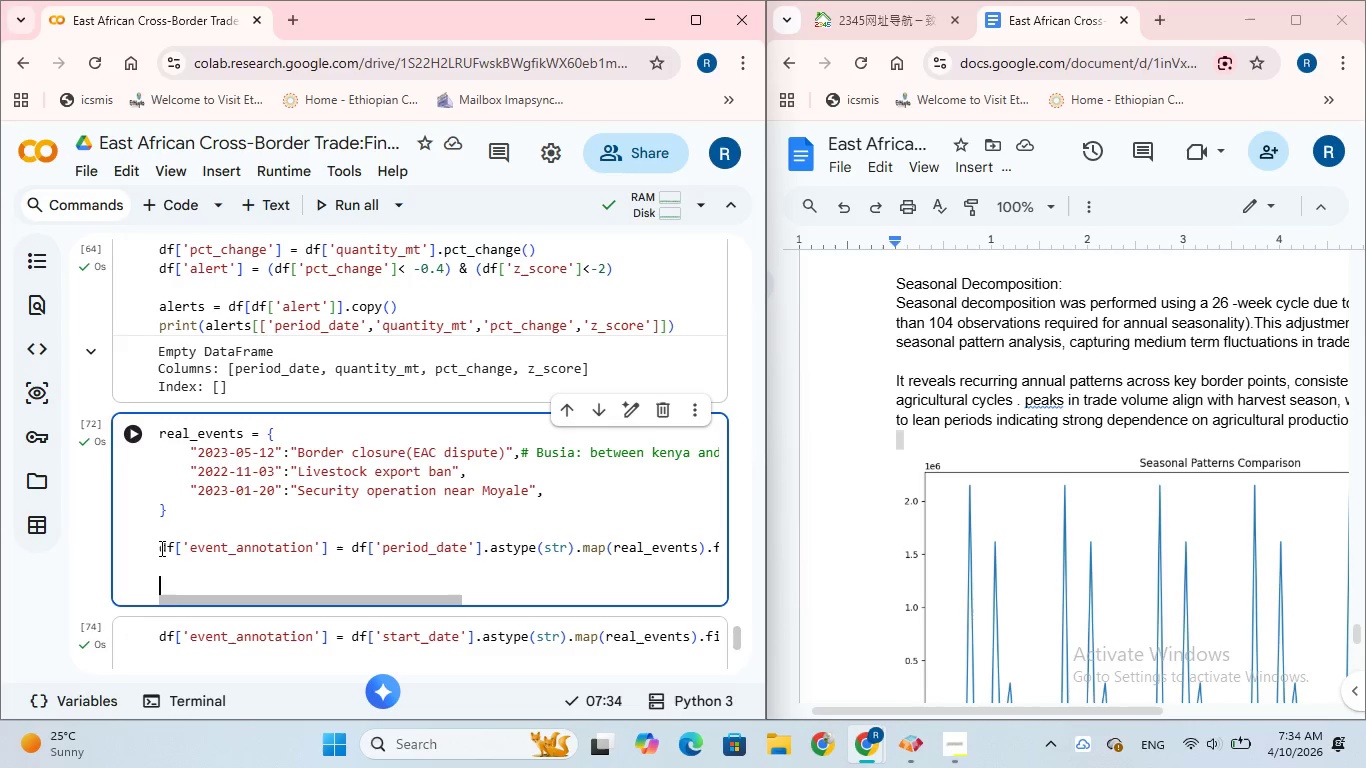 
key(Shift+ShiftLeft)
 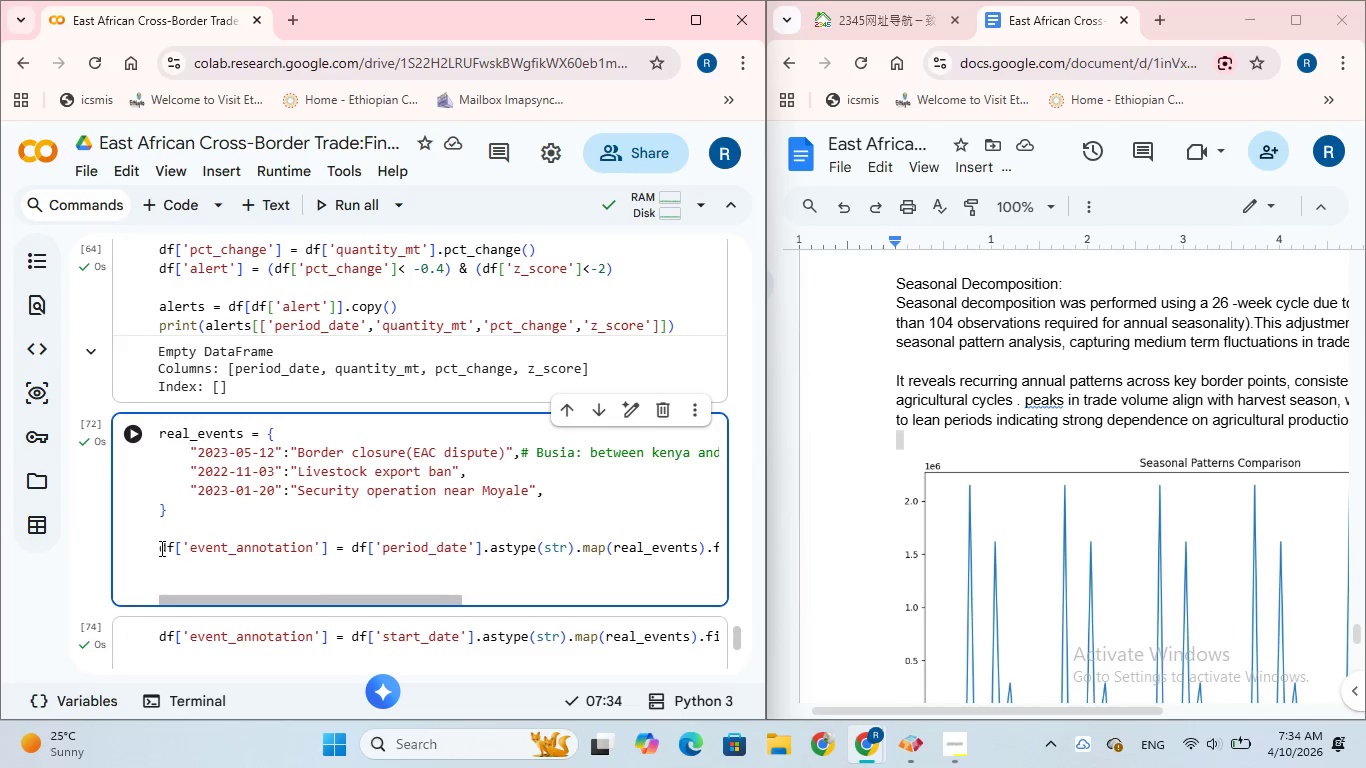 
key(CapsLock)
 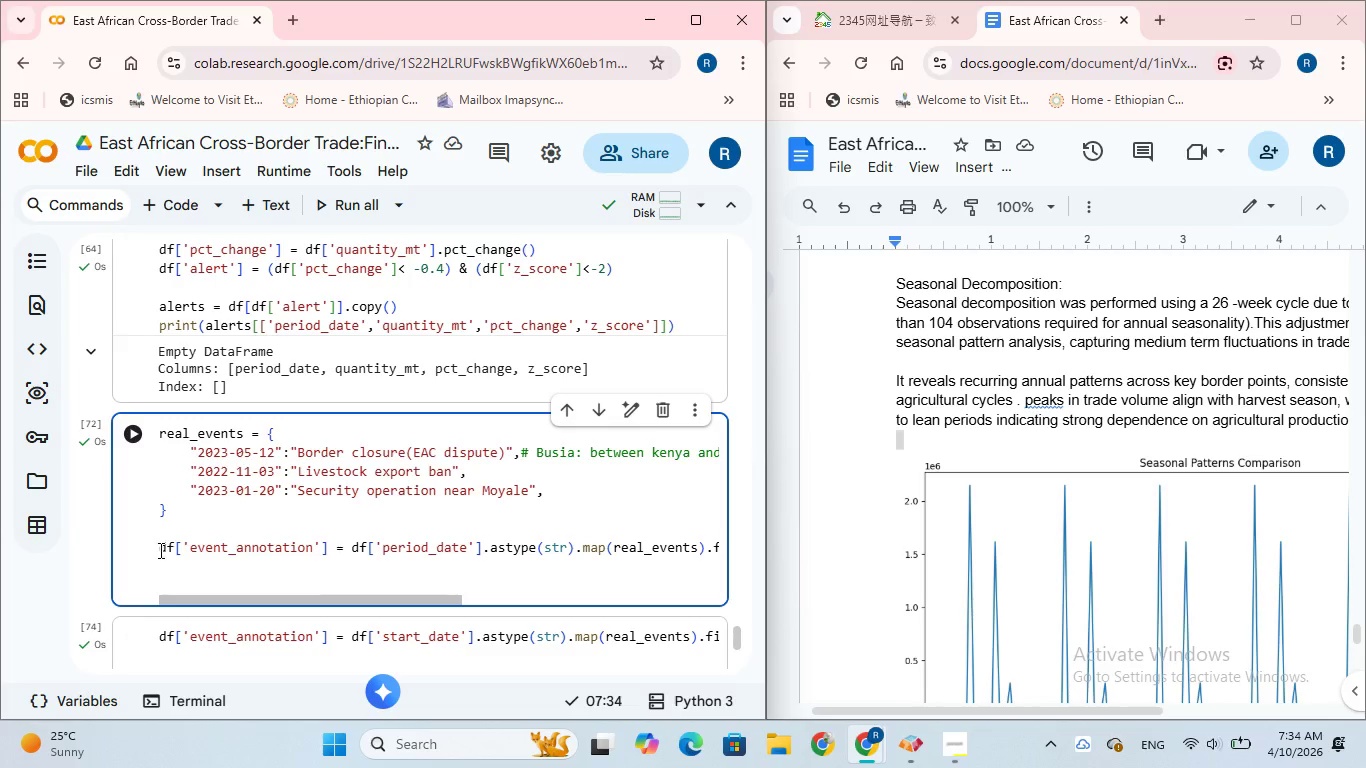 
key(VolumeUp)
 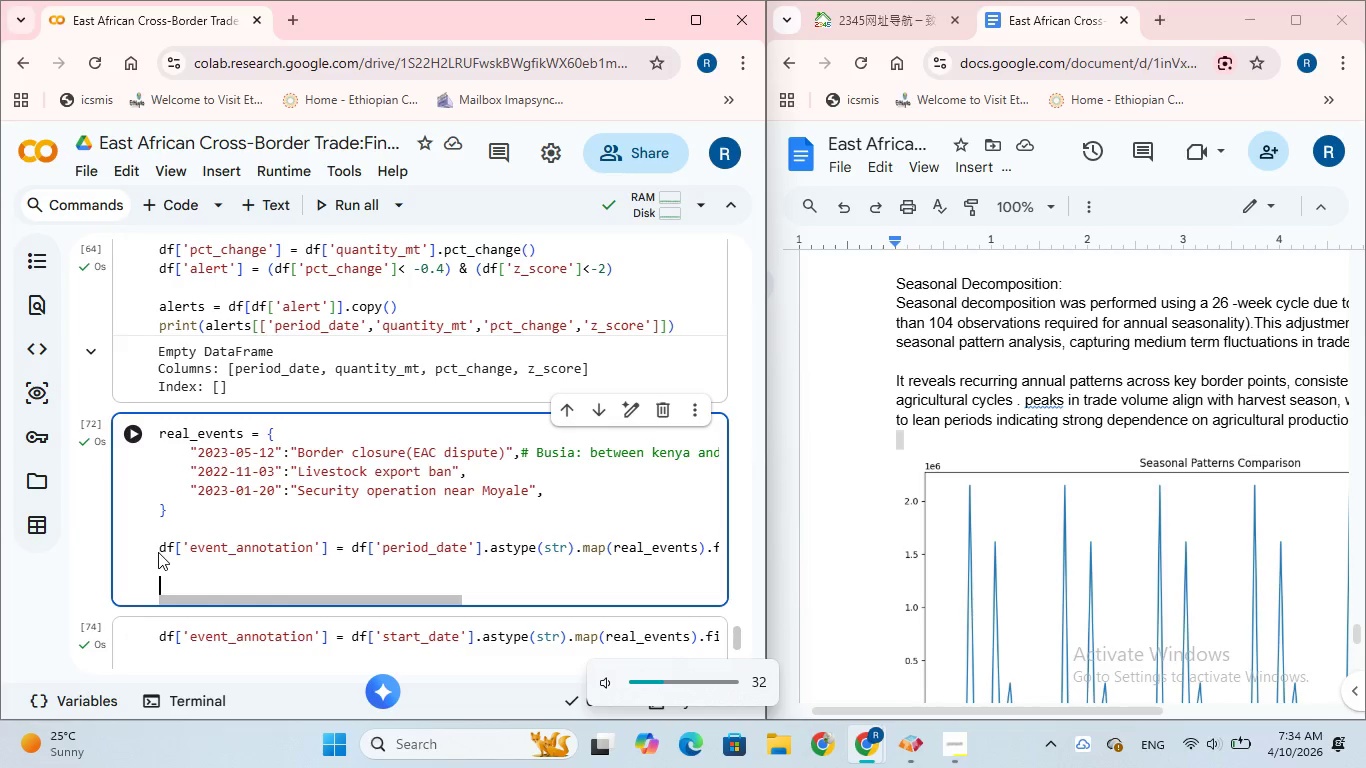 
key(CapsLock)
 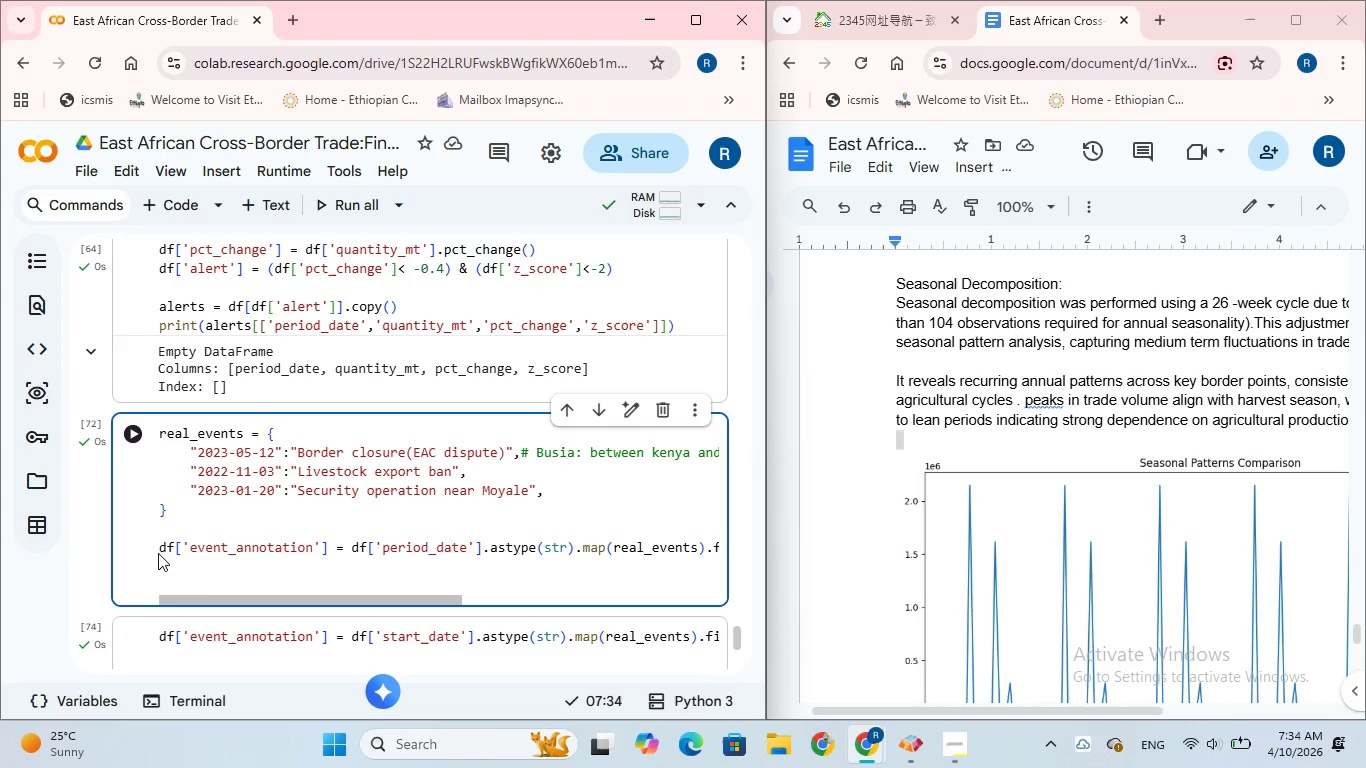 
key(Shift+ShiftLeft)
 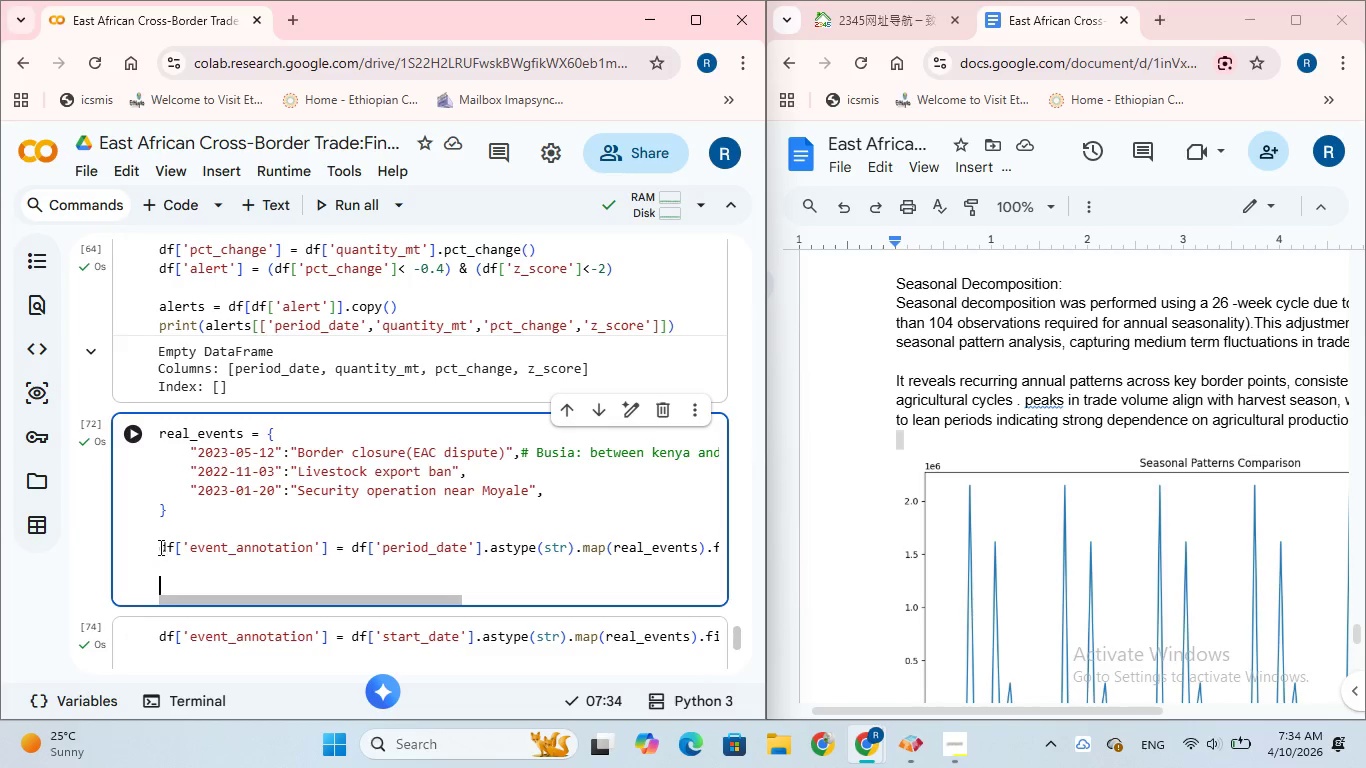 
left_click([157, 548])
 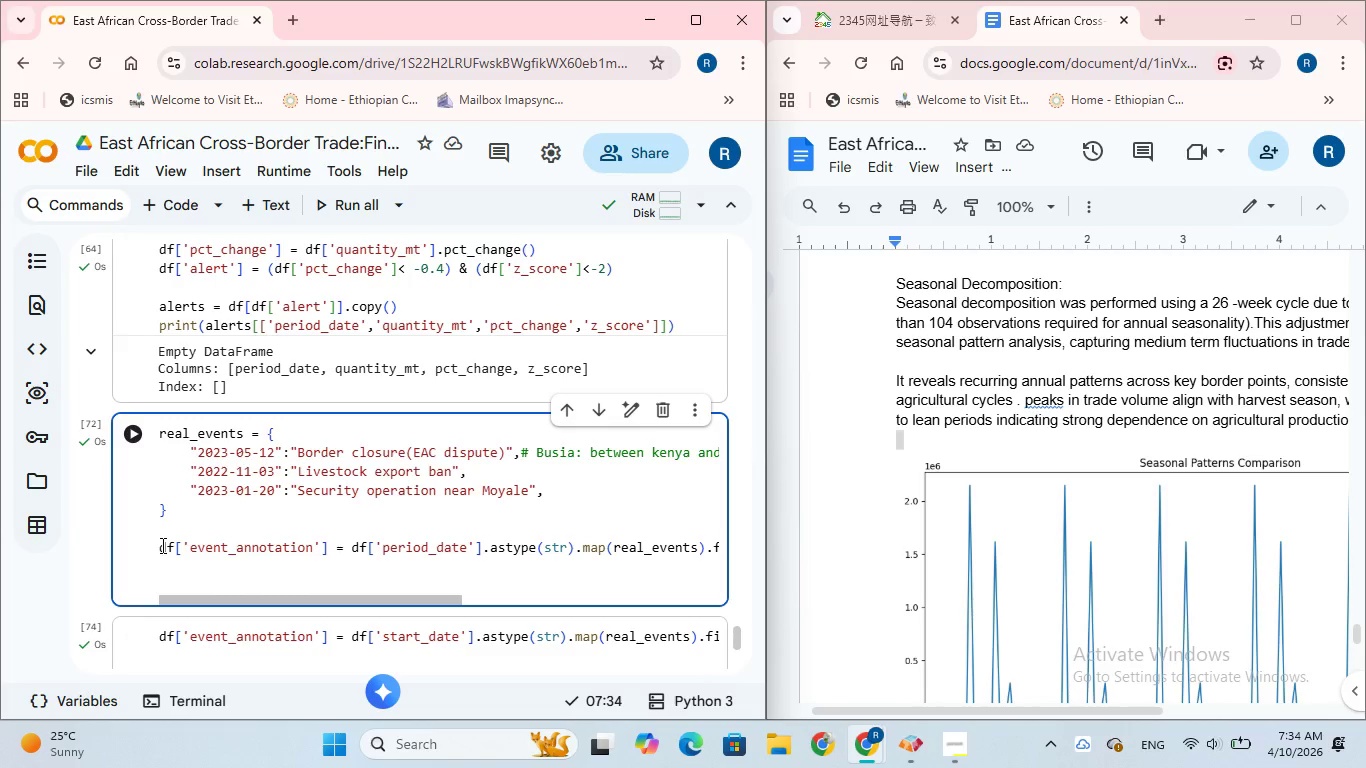 
left_click([161, 545])
 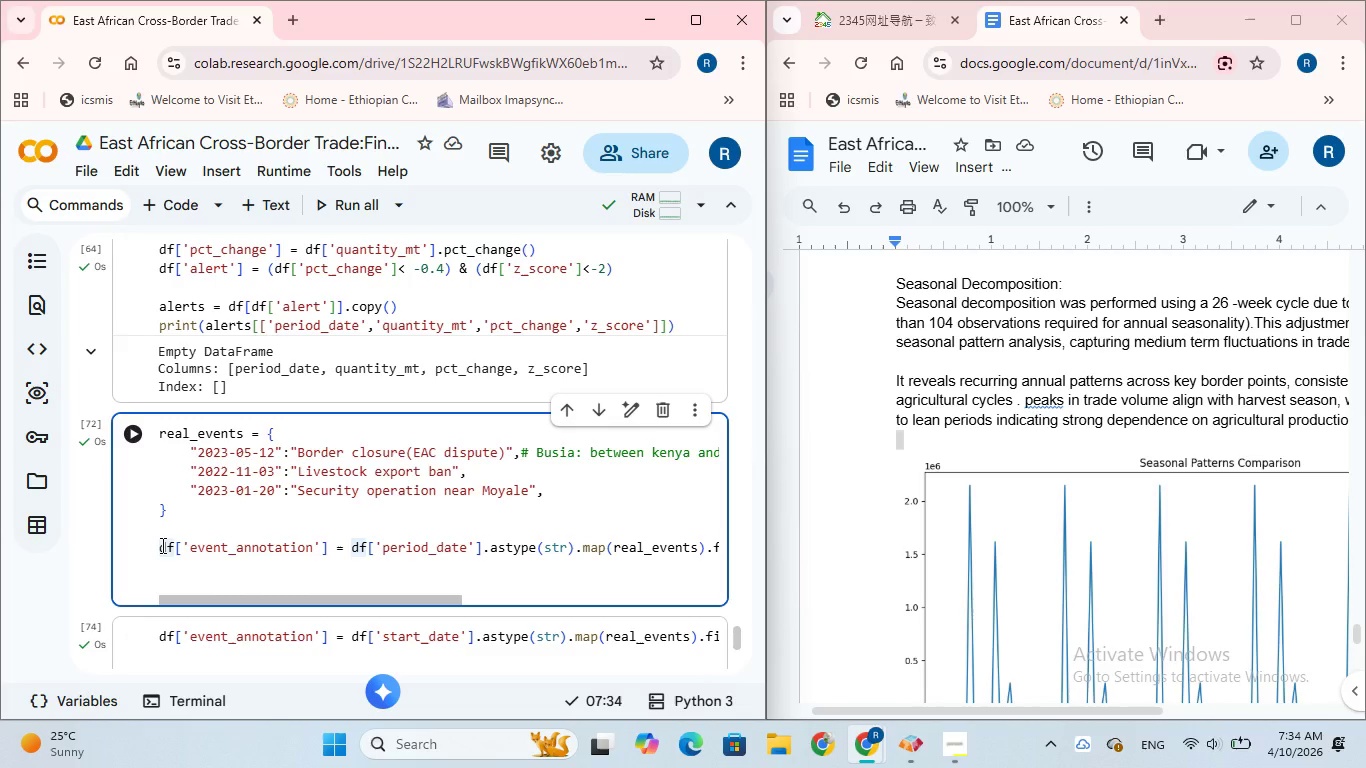 
key(Shift+3)
 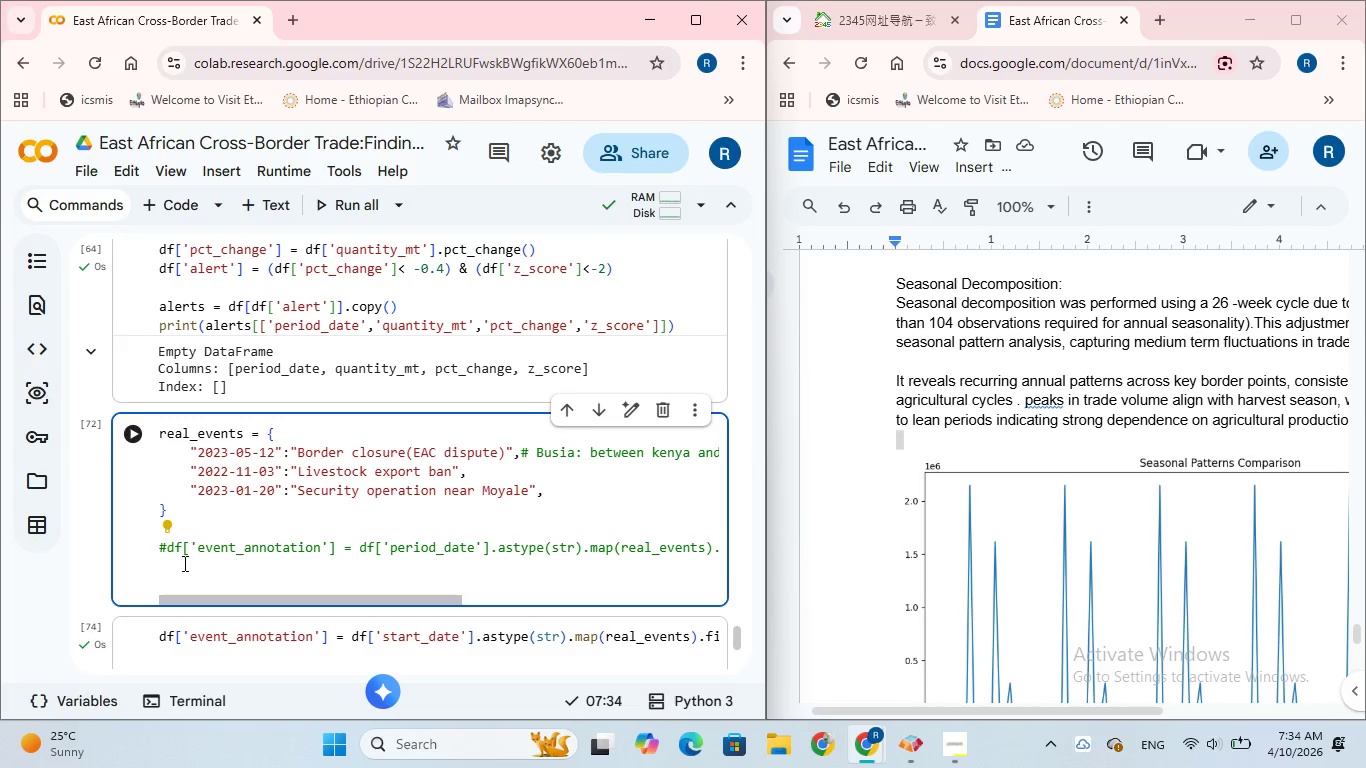 
left_click([183, 563])
 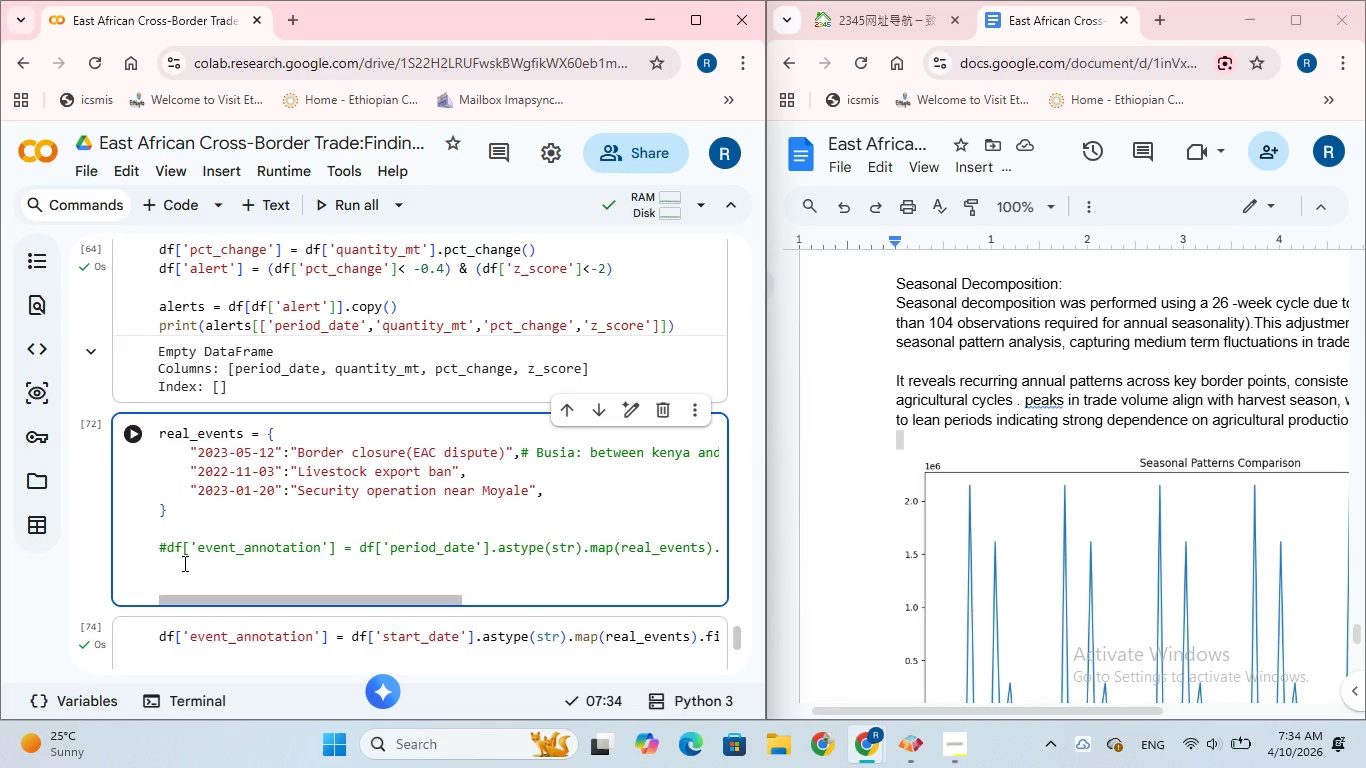 
type(print()
 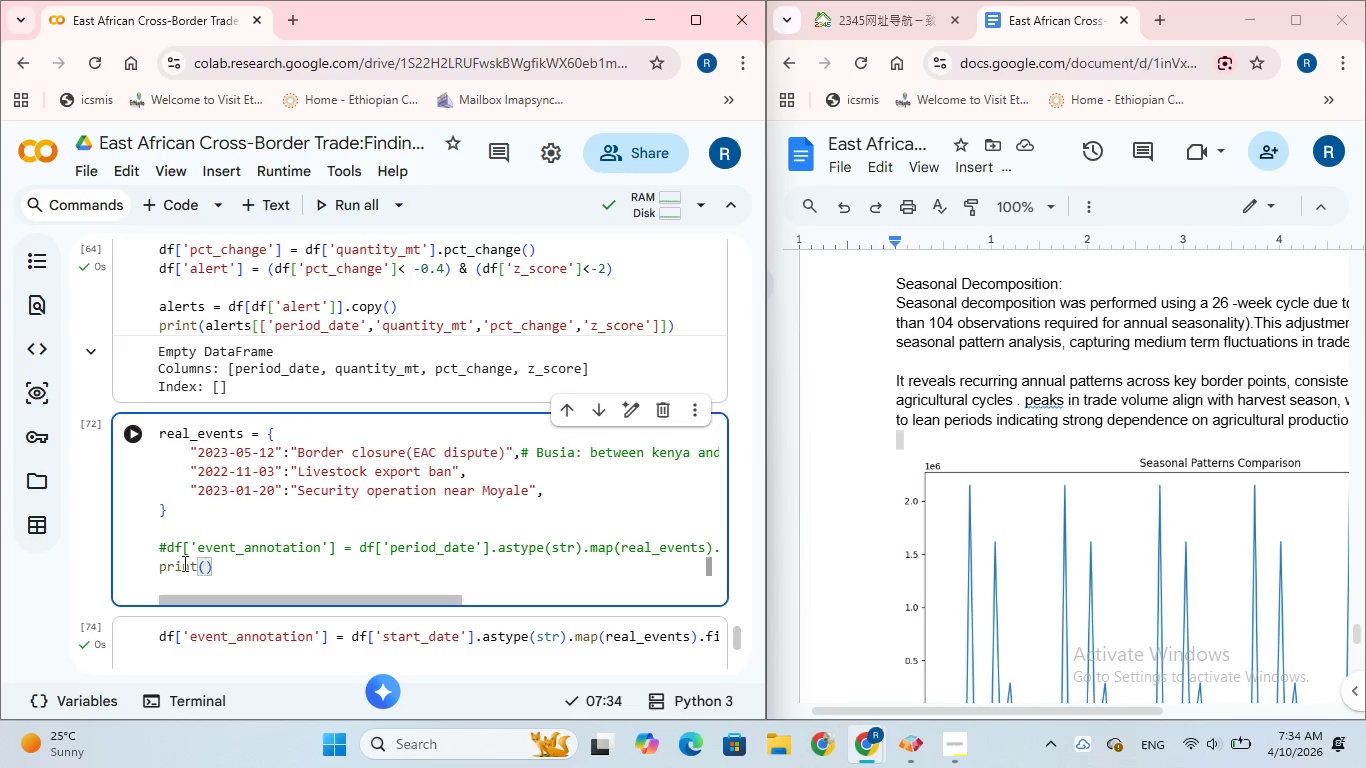 
wait(7.2)
 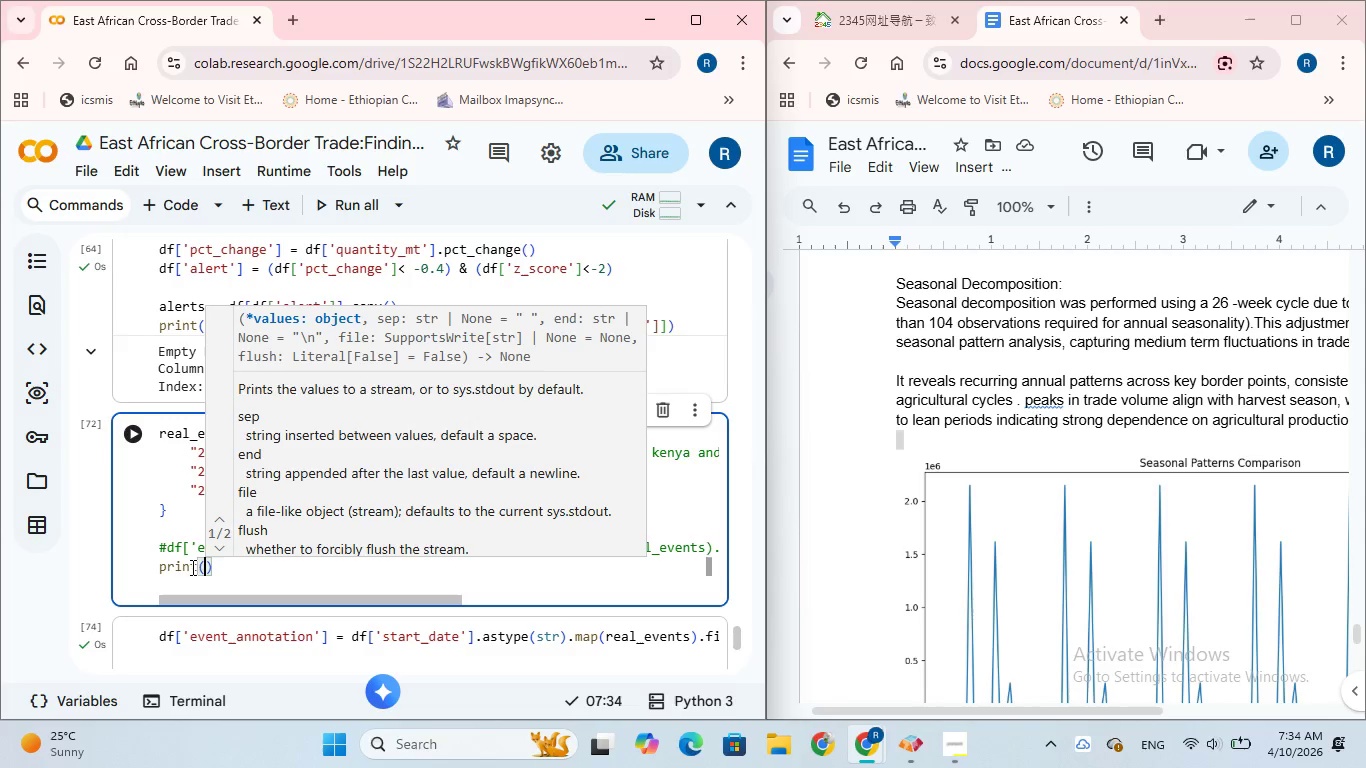 
type(df)
 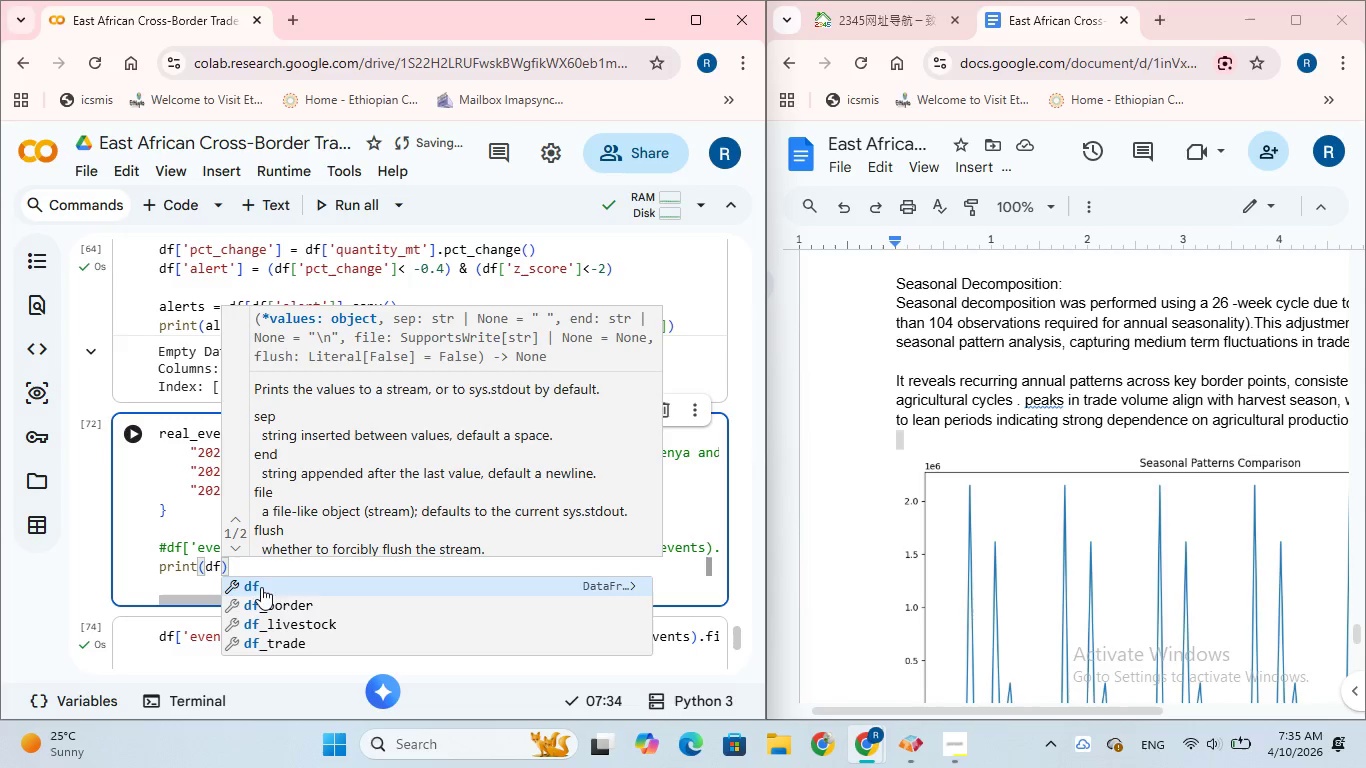 
left_click([268, 566])
 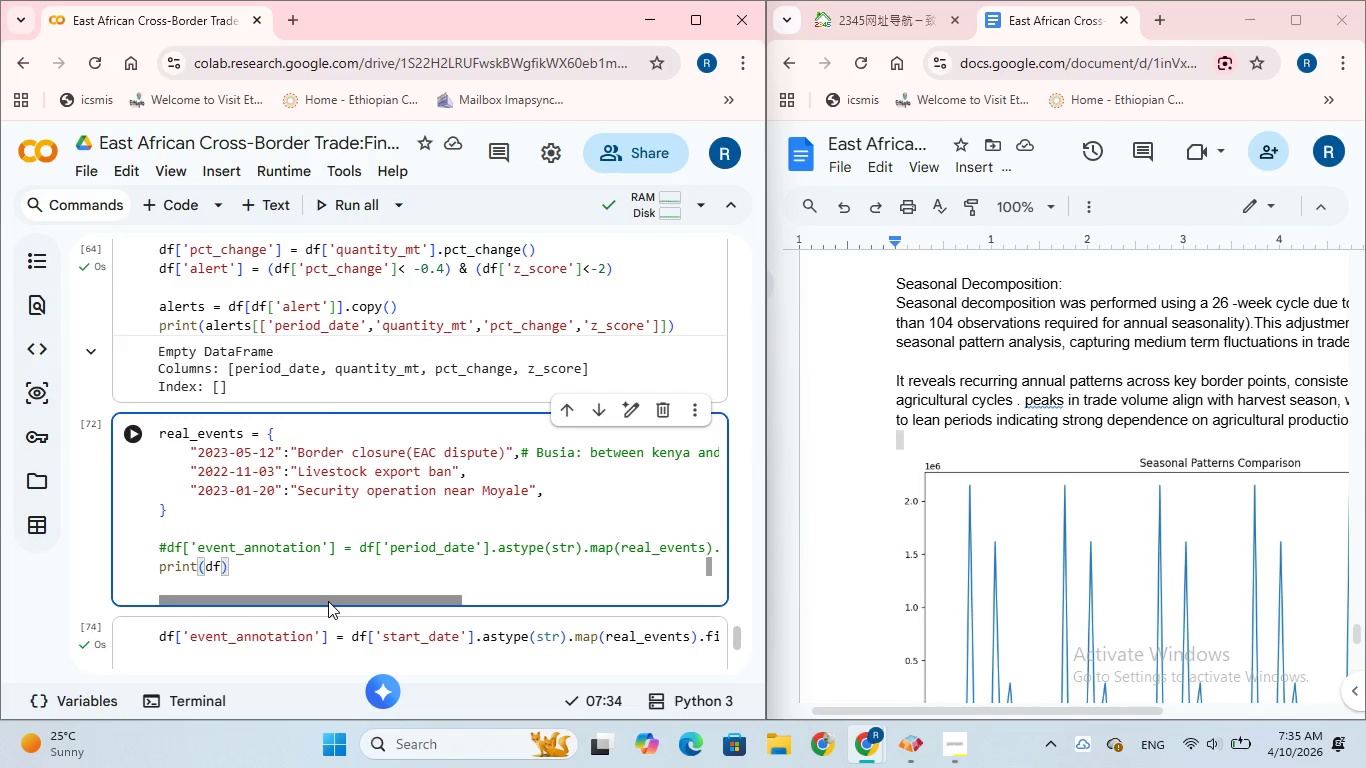 
left_click_drag(start_coordinate=[328, 601], to_coordinate=[303, 601])
 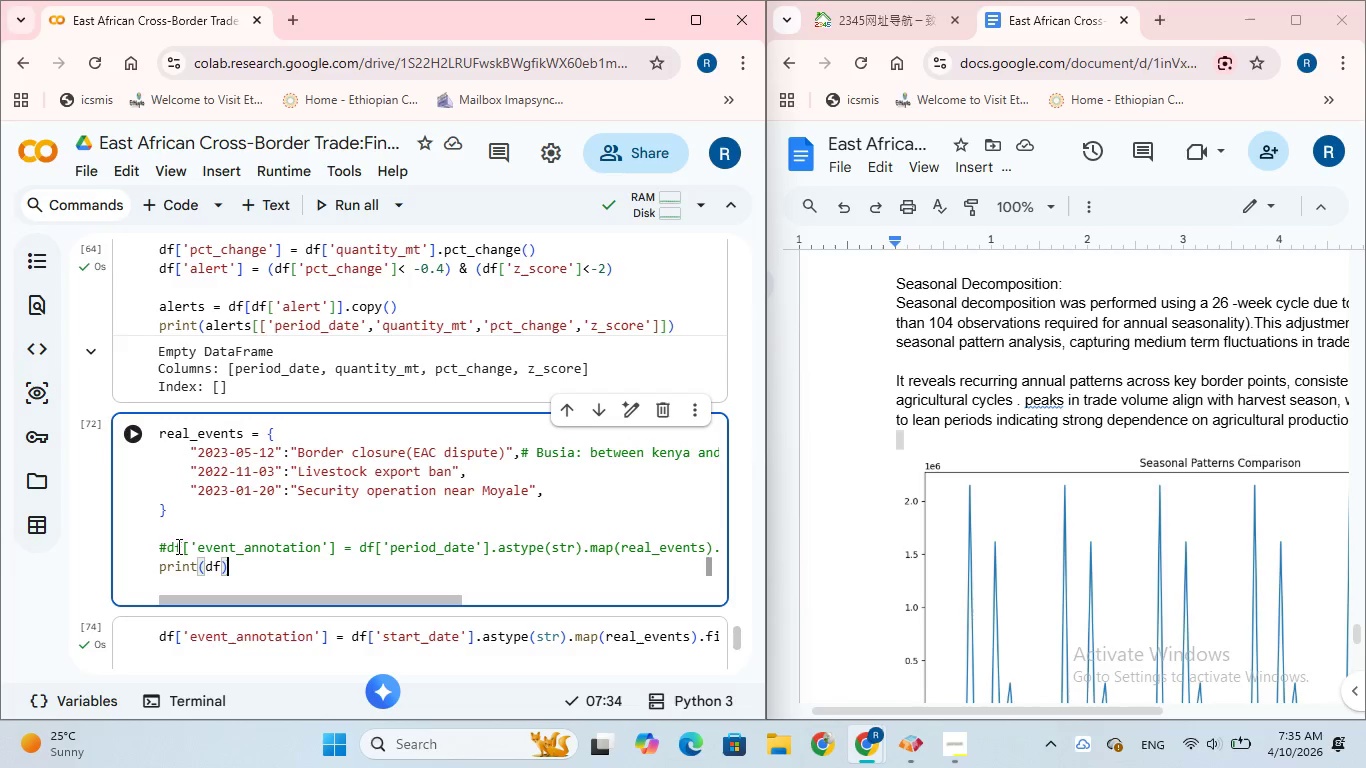 
left_click([169, 548])
 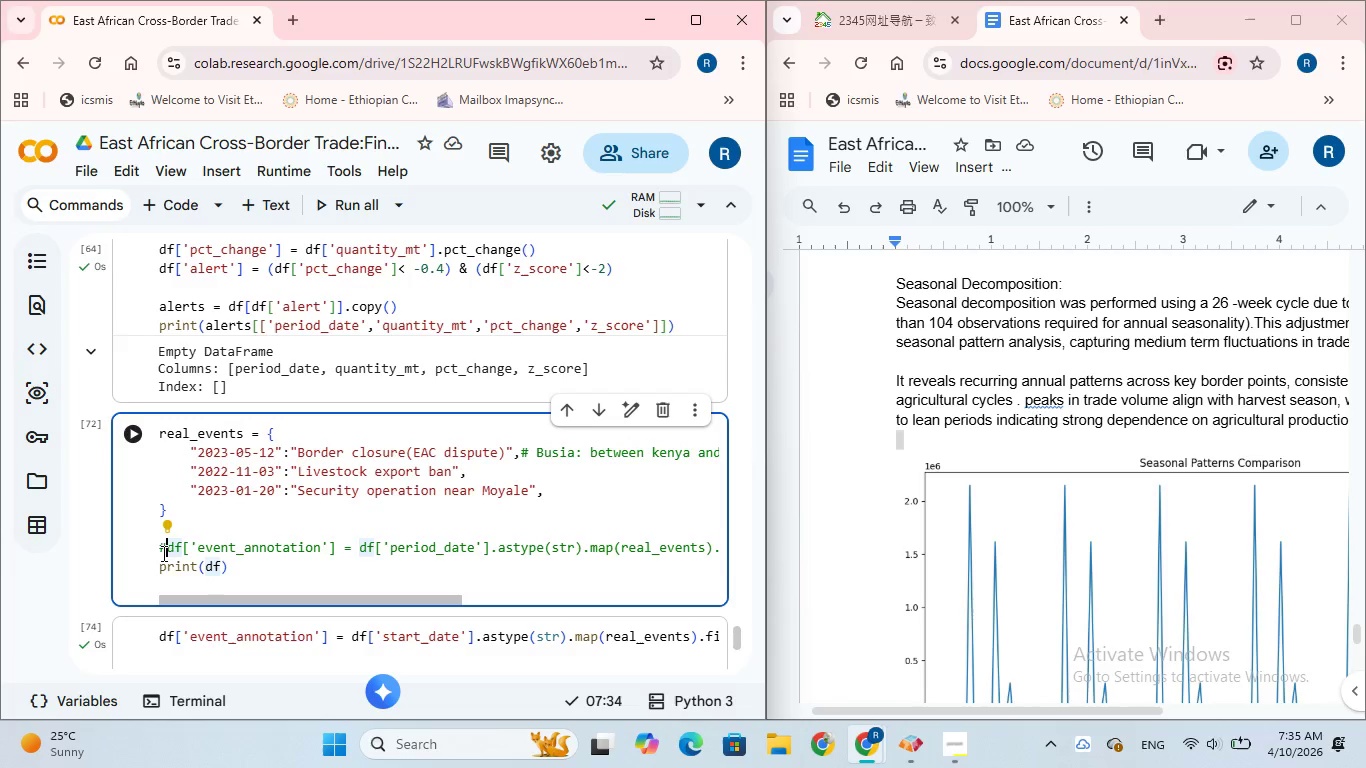 
key(Backspace)
 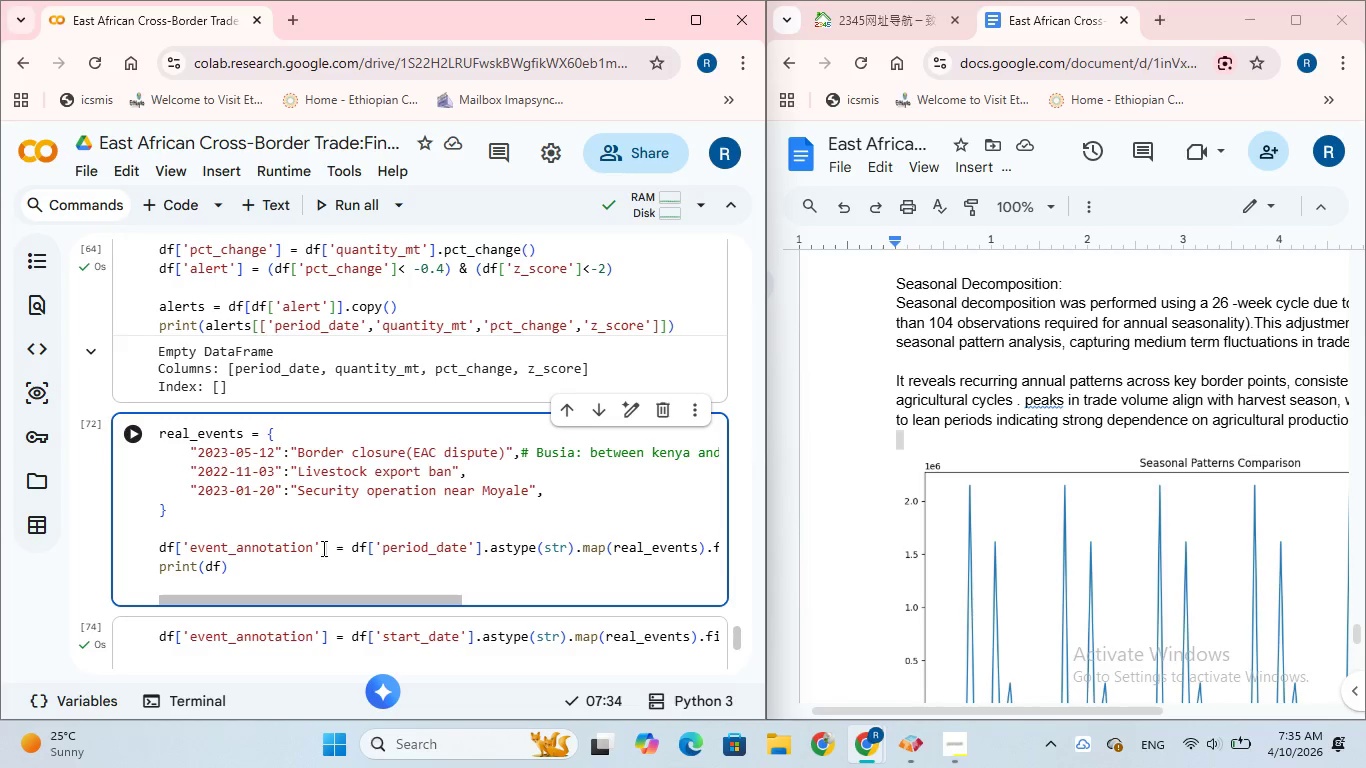 
left_click_drag(start_coordinate=[330, 548], to_coordinate=[158, 541])
 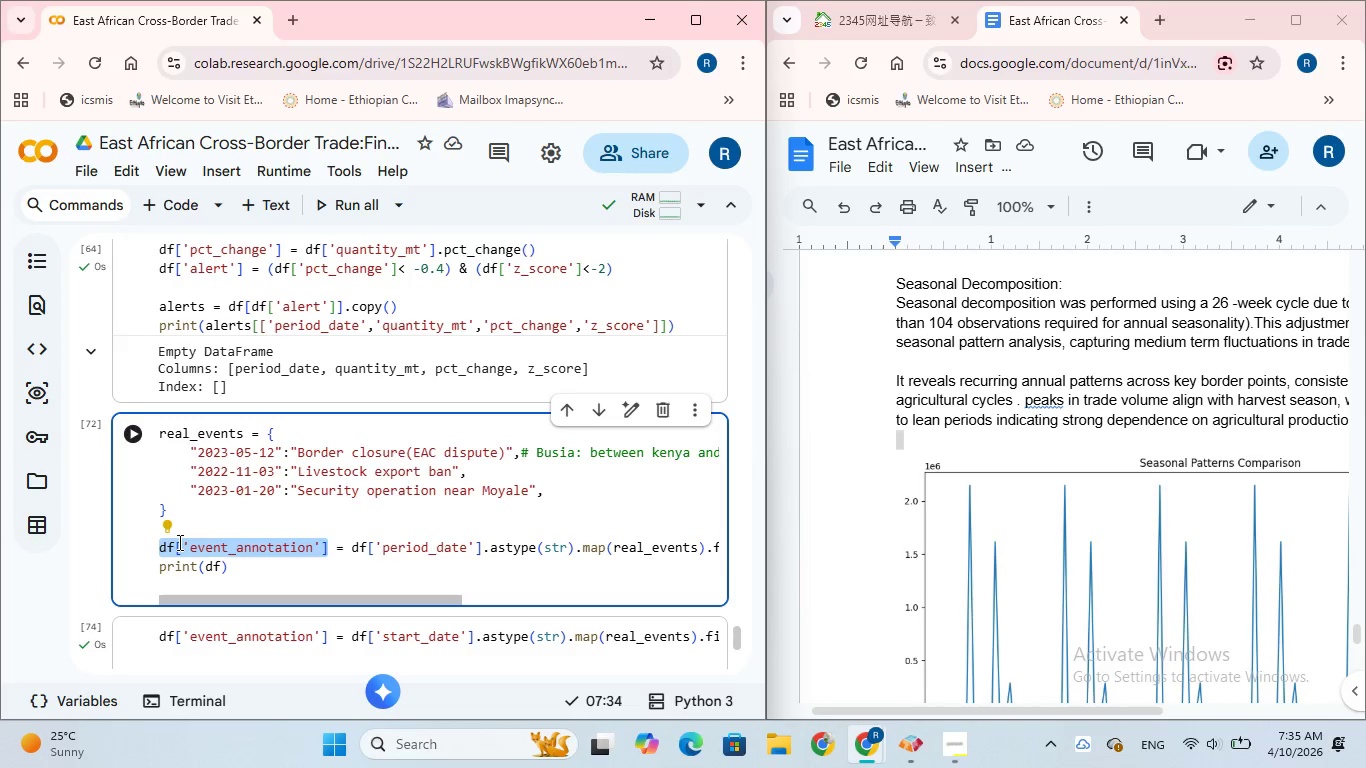 
right_click([178, 542])
 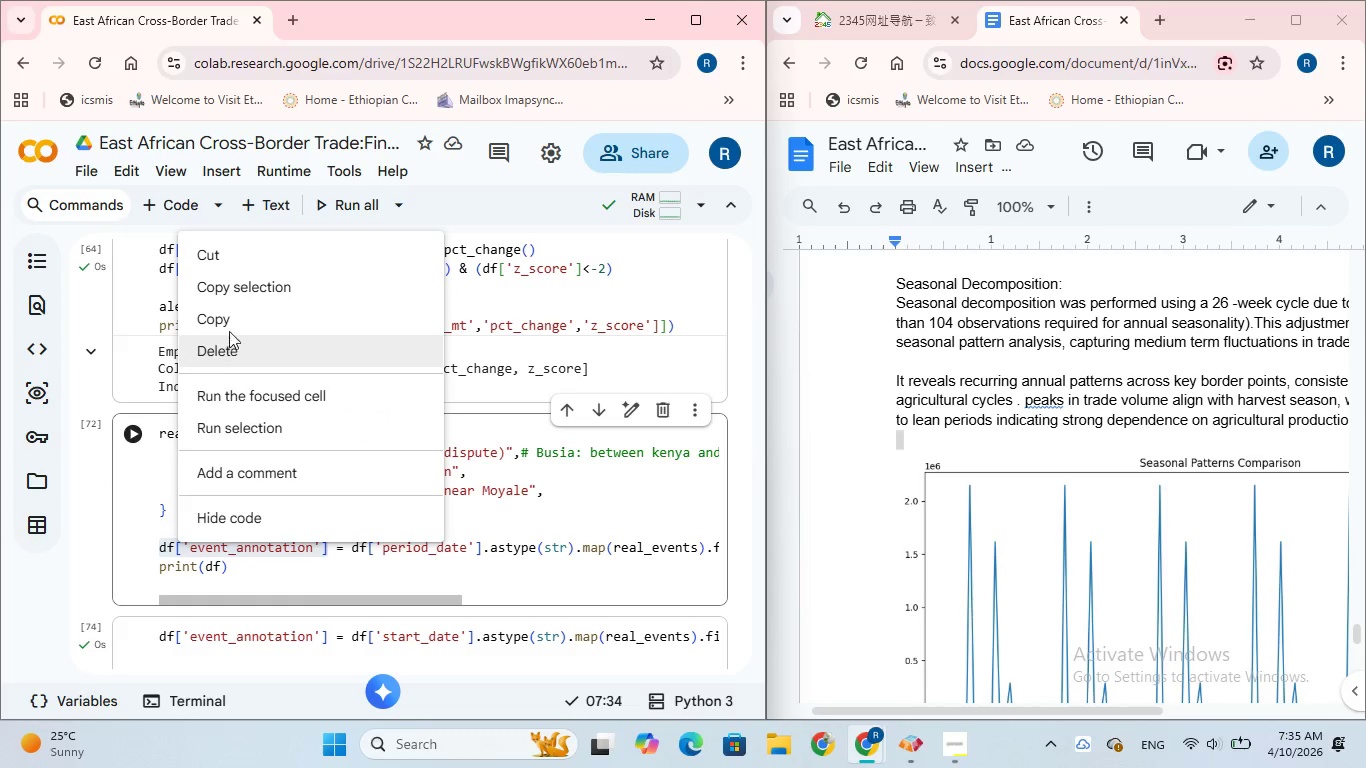 
left_click([229, 291])
 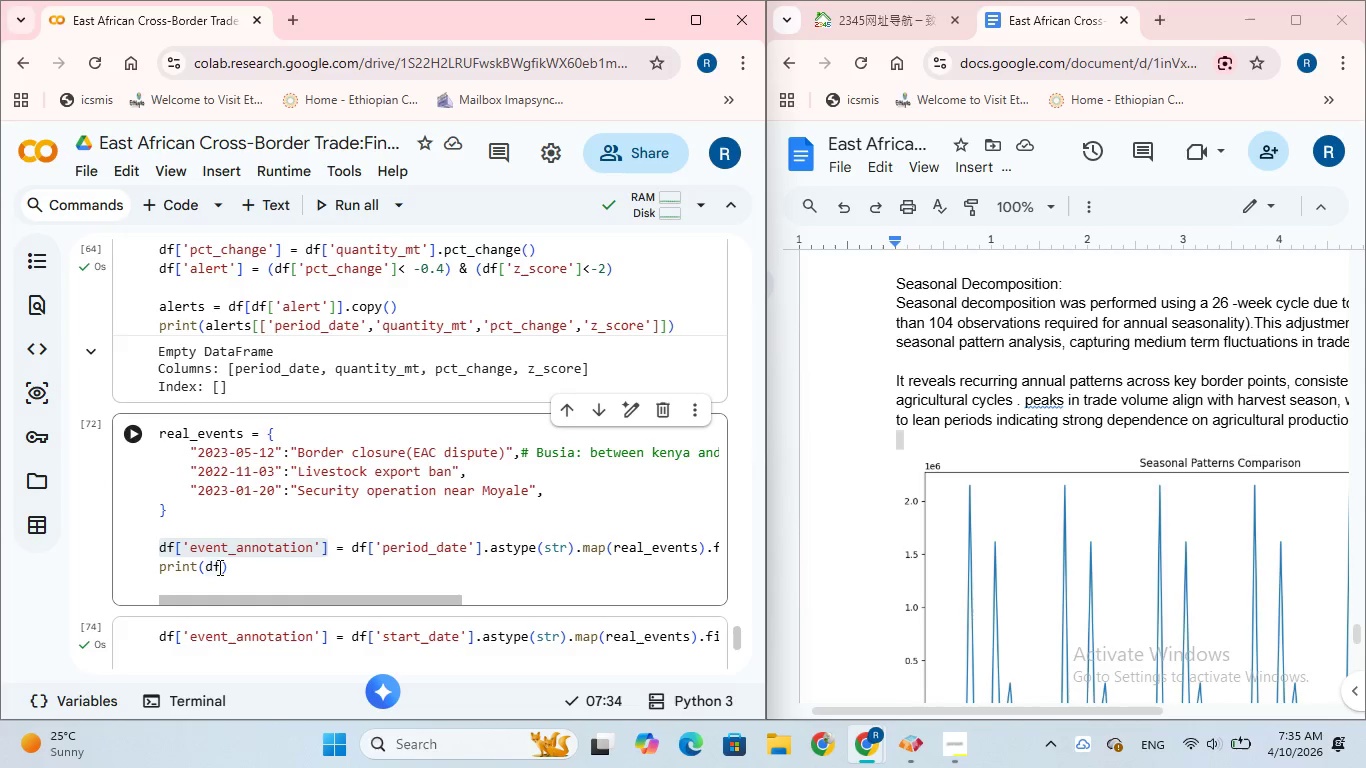 
left_click([219, 568])
 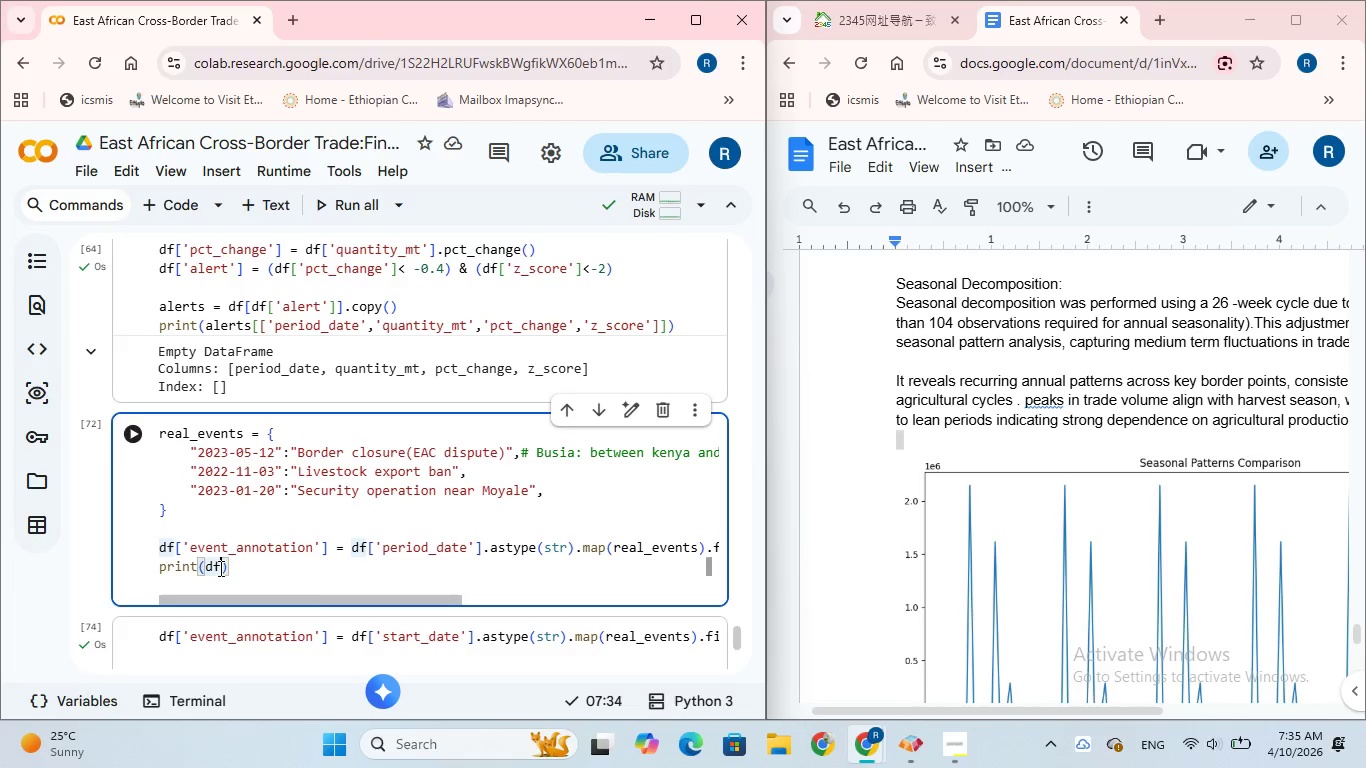 
left_click_drag(start_coordinate=[219, 568], to_coordinate=[207, 568])
 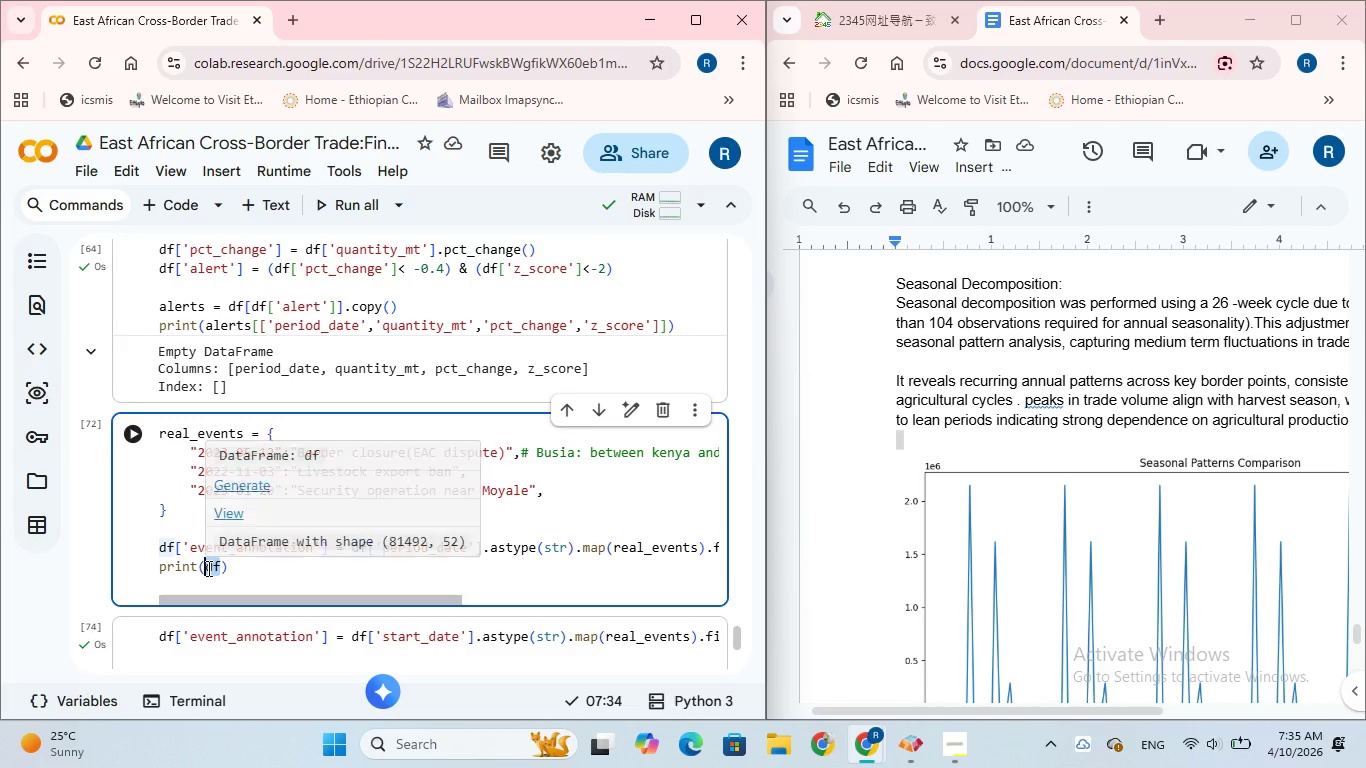 
key(Control+V)
 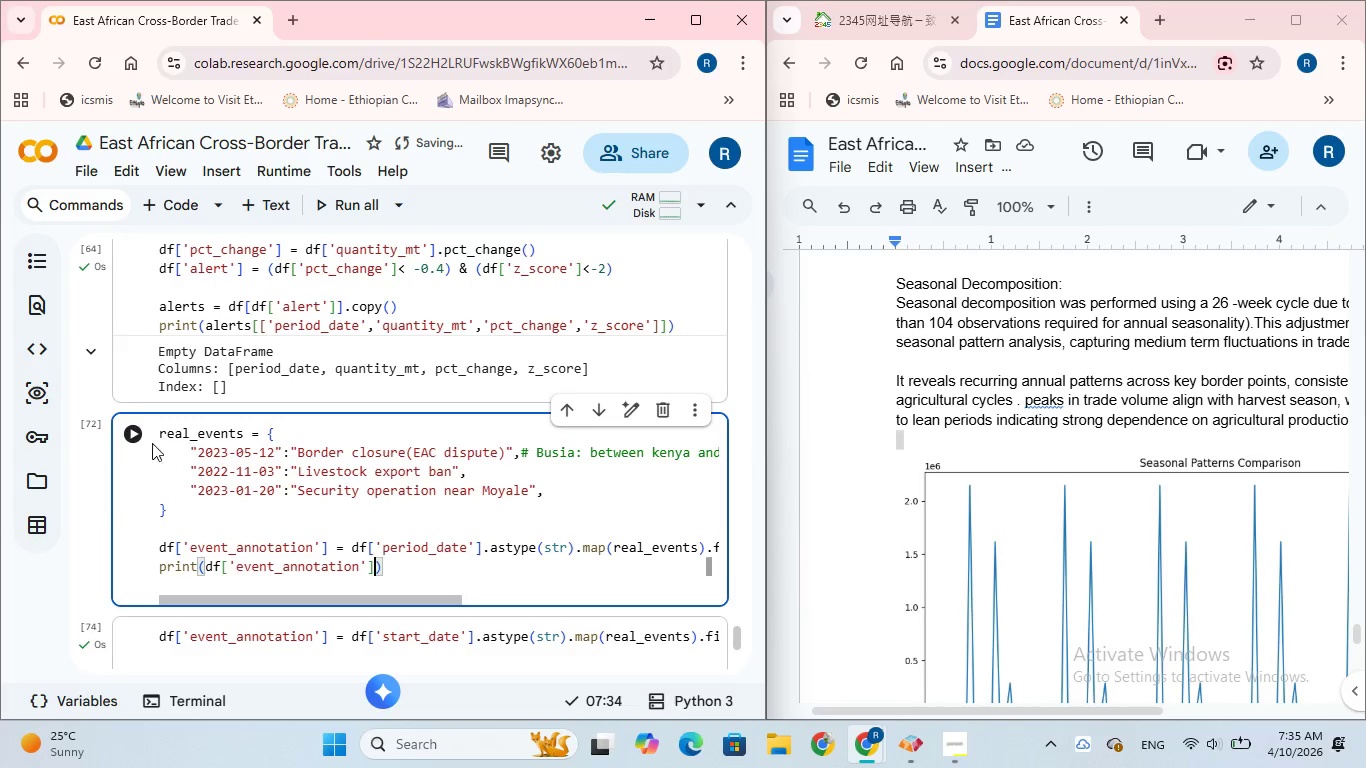 
left_click([135, 437])
 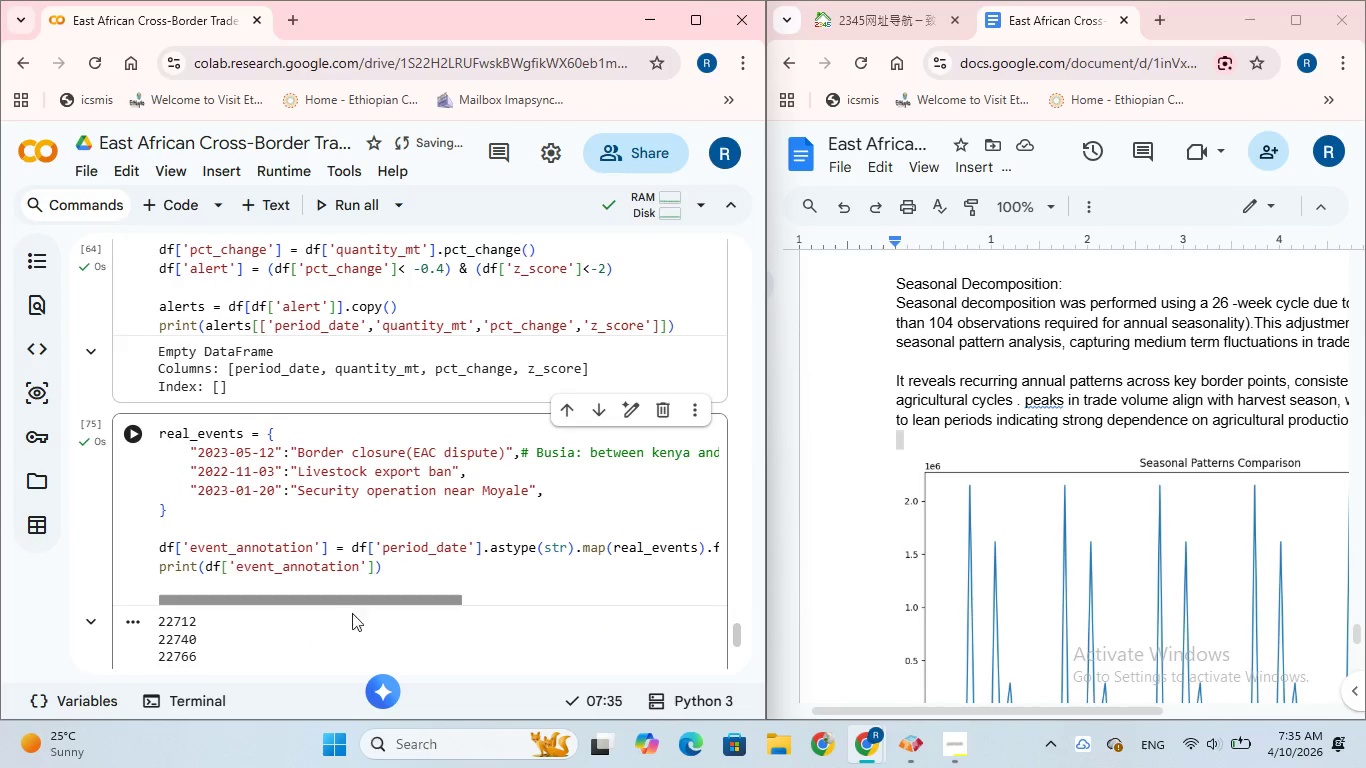 
scroll: coordinate [382, 556], scroll_direction: down, amount: 4.0
 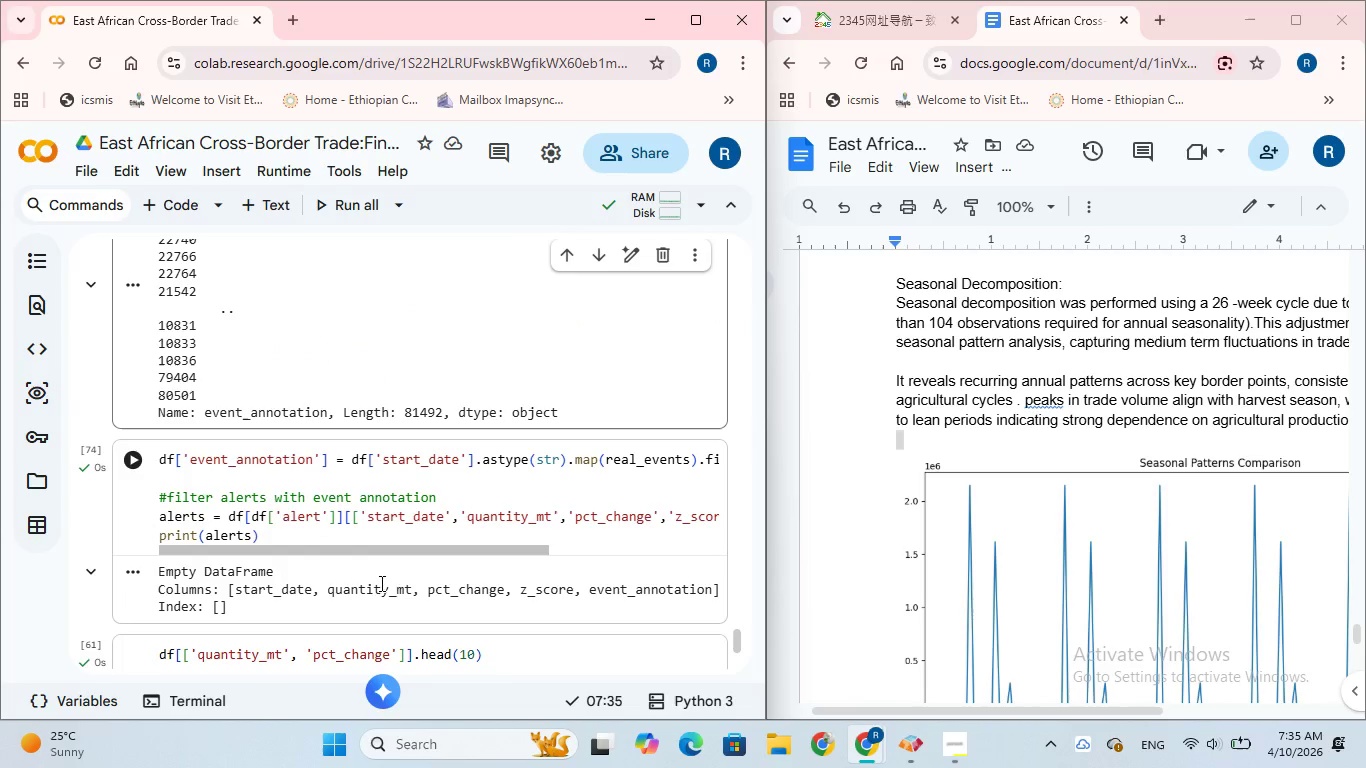 
wait(5.55)
 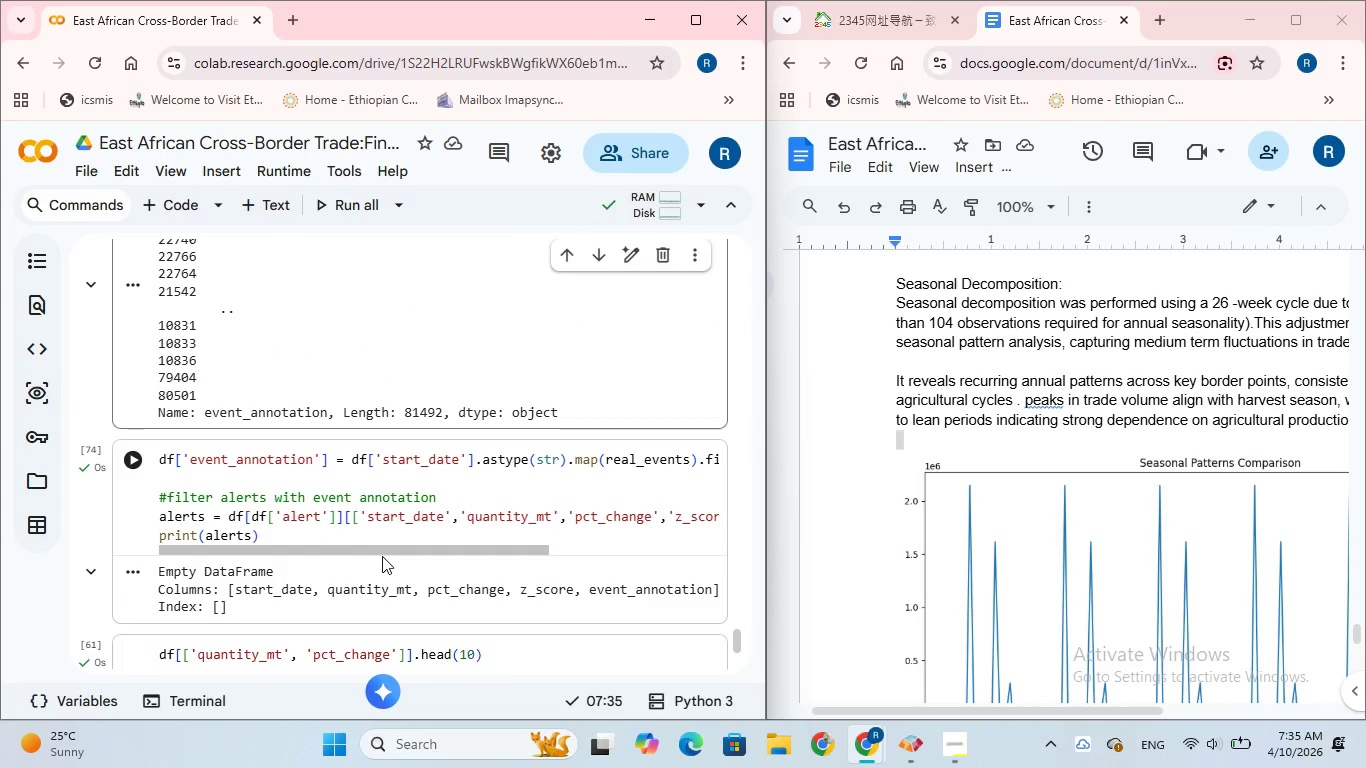 
scroll: coordinate [410, 439], scroll_direction: up, amount: 2.0
 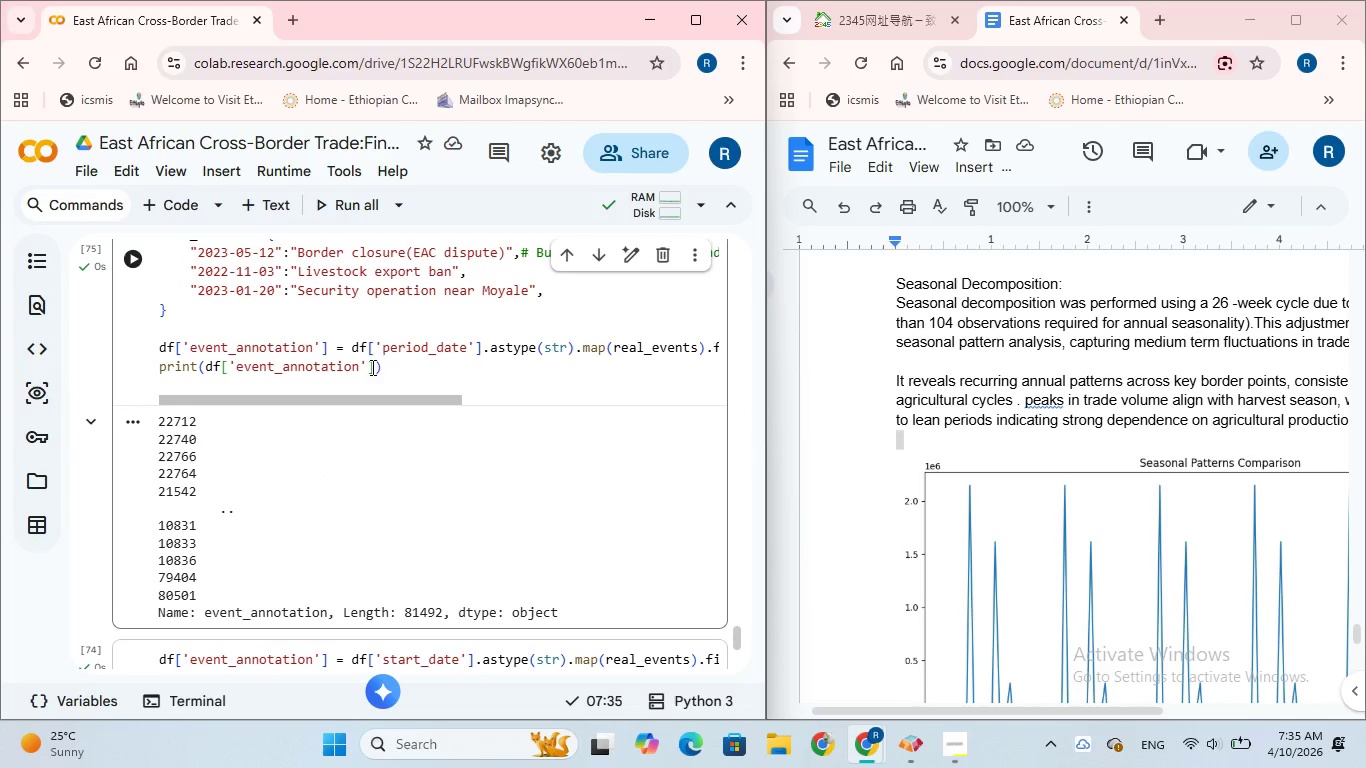 
left_click([374, 364])
 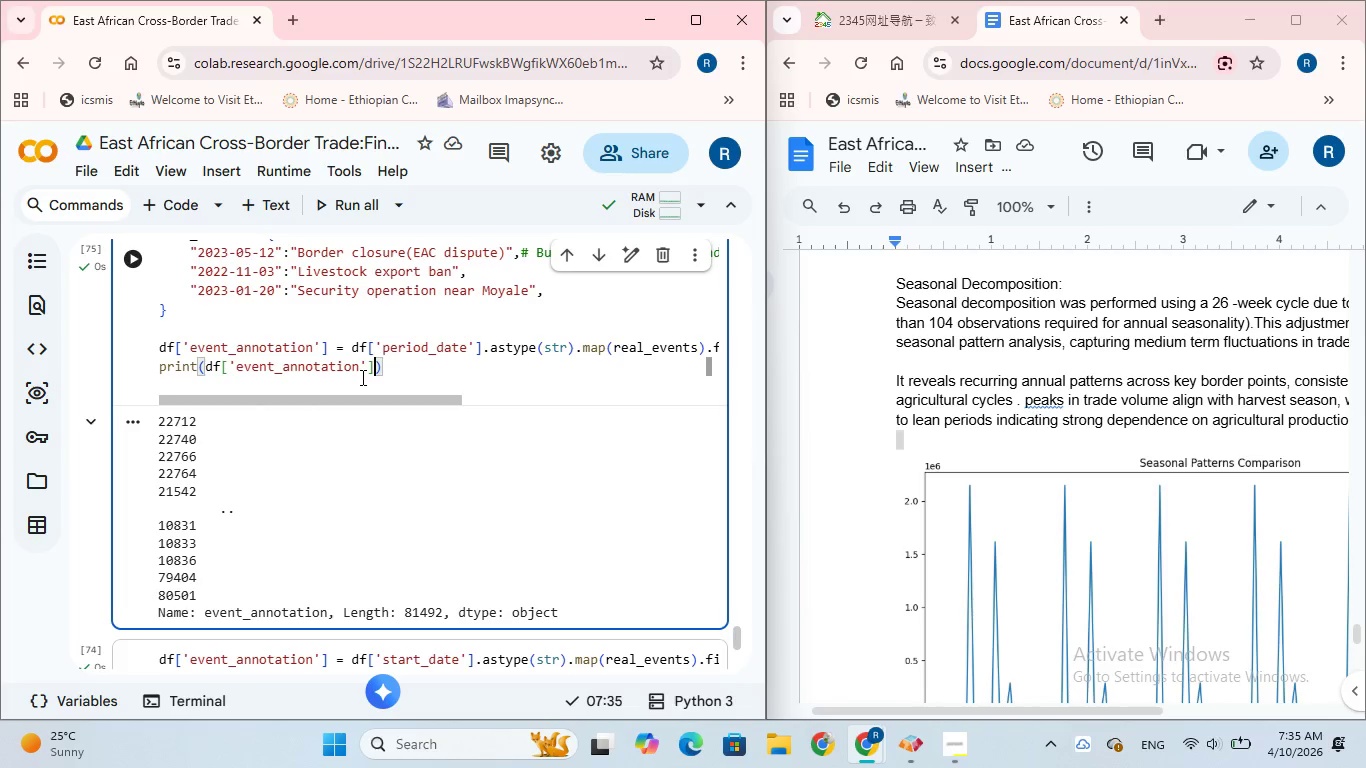 
type(head()
 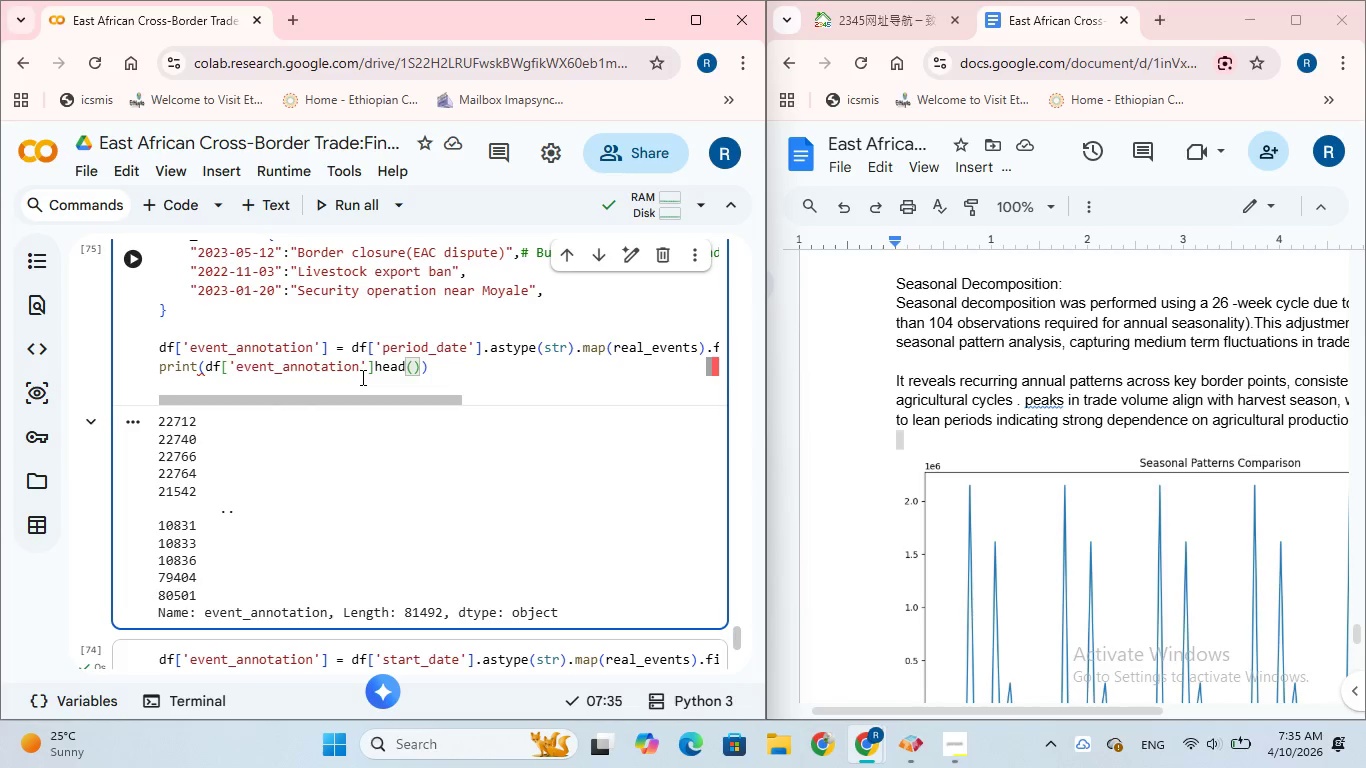 
left_click([375, 365])
 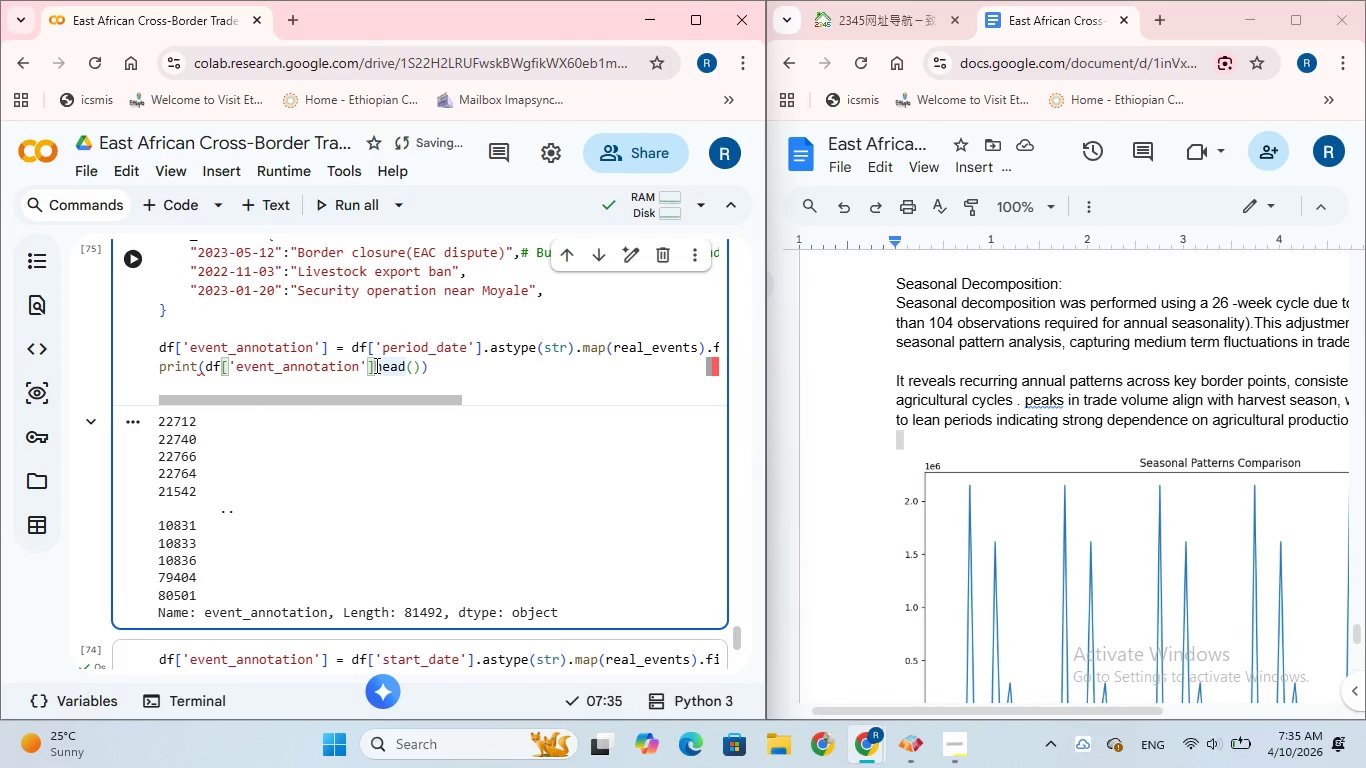 
key(Period)
 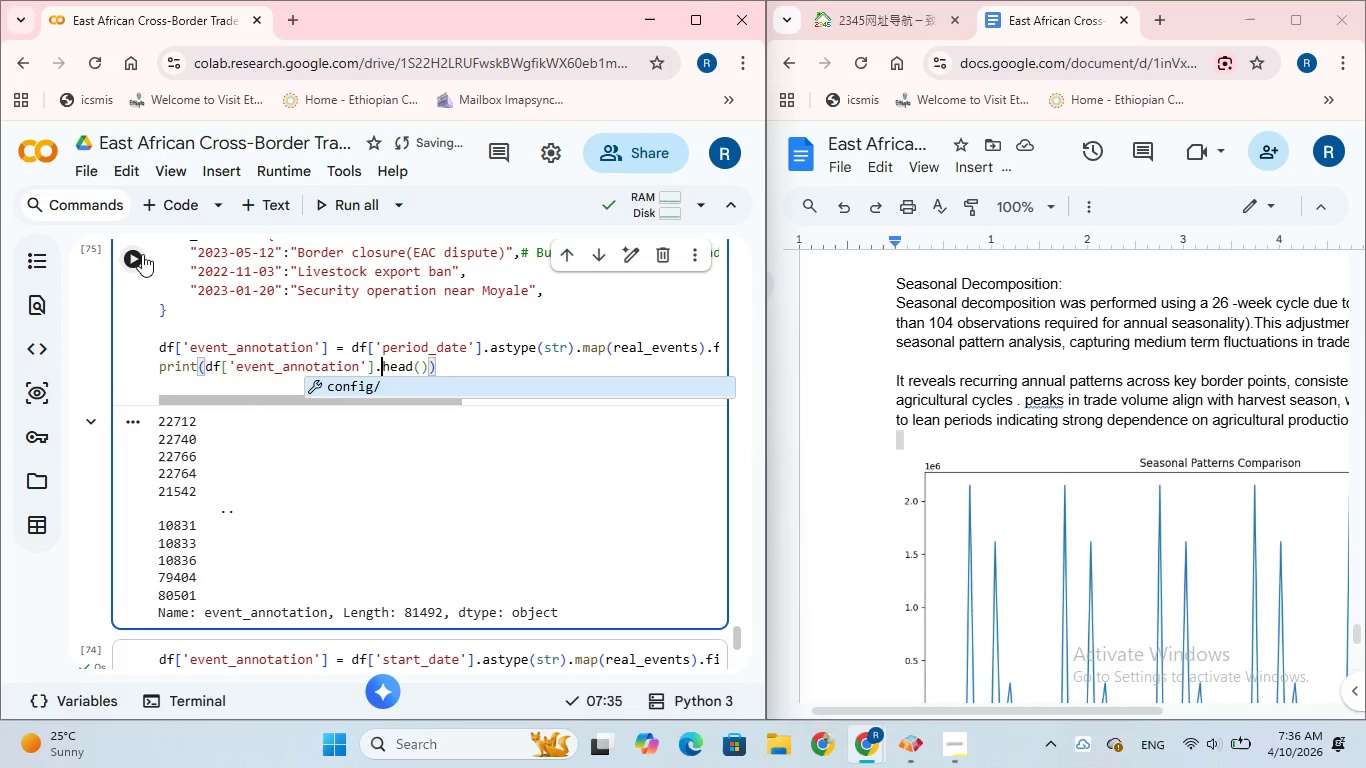 
left_click([136, 257])
 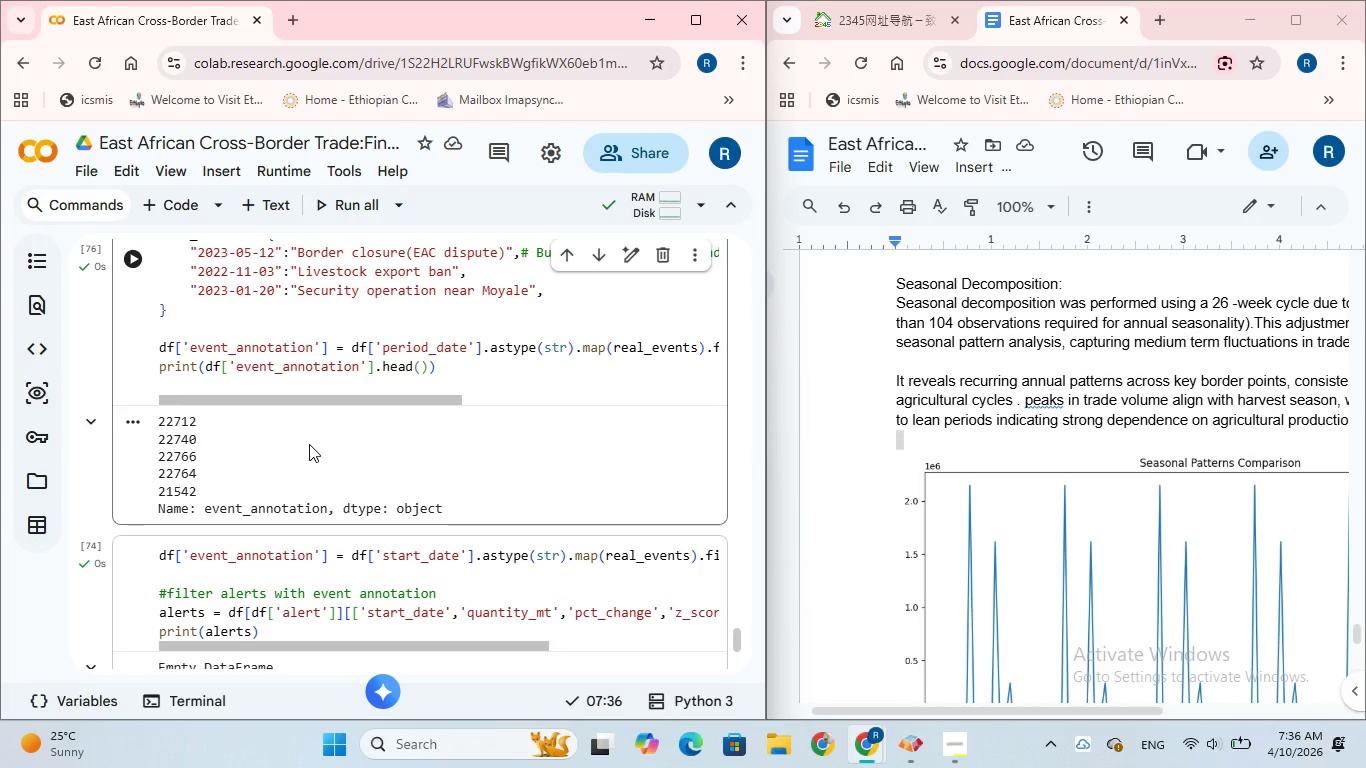 
wait(21.05)
 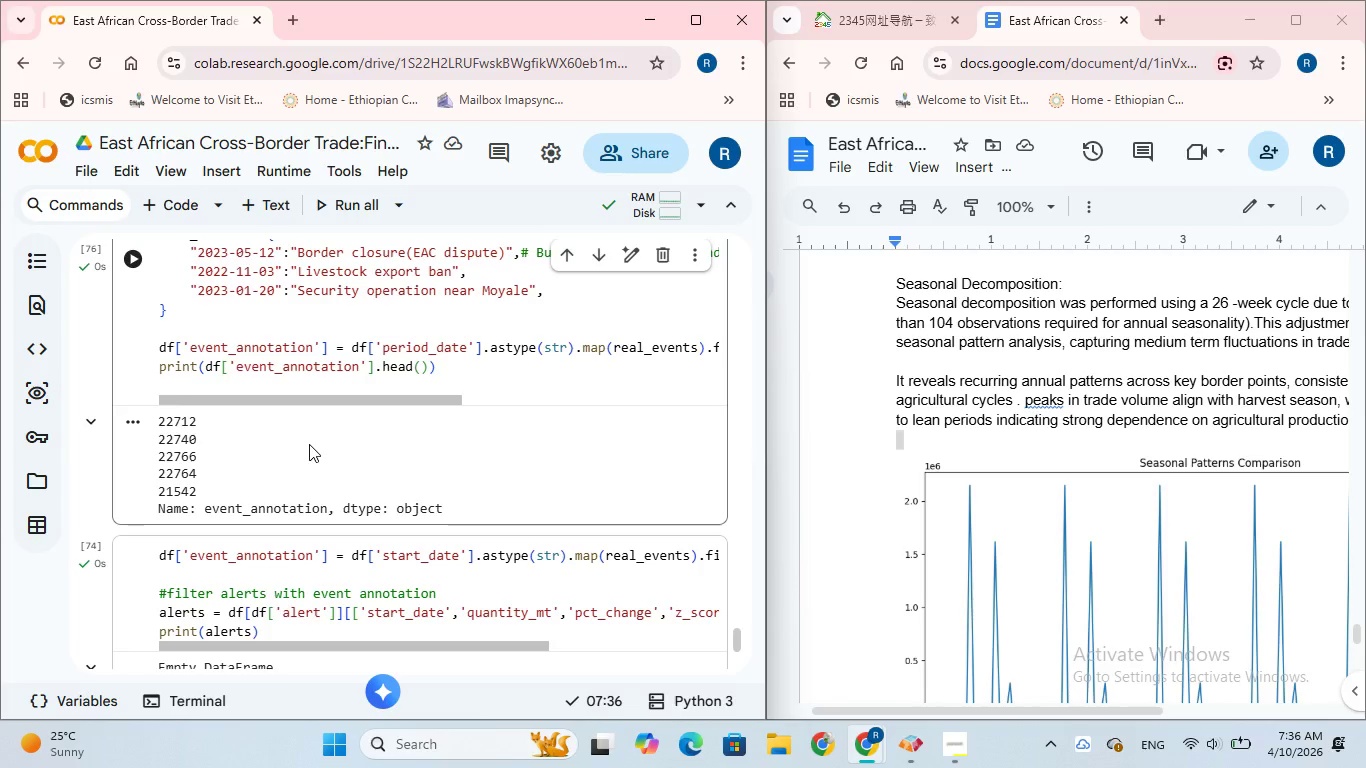 
left_click_drag(start_coordinate=[331, 396], to_coordinate=[315, 402])
 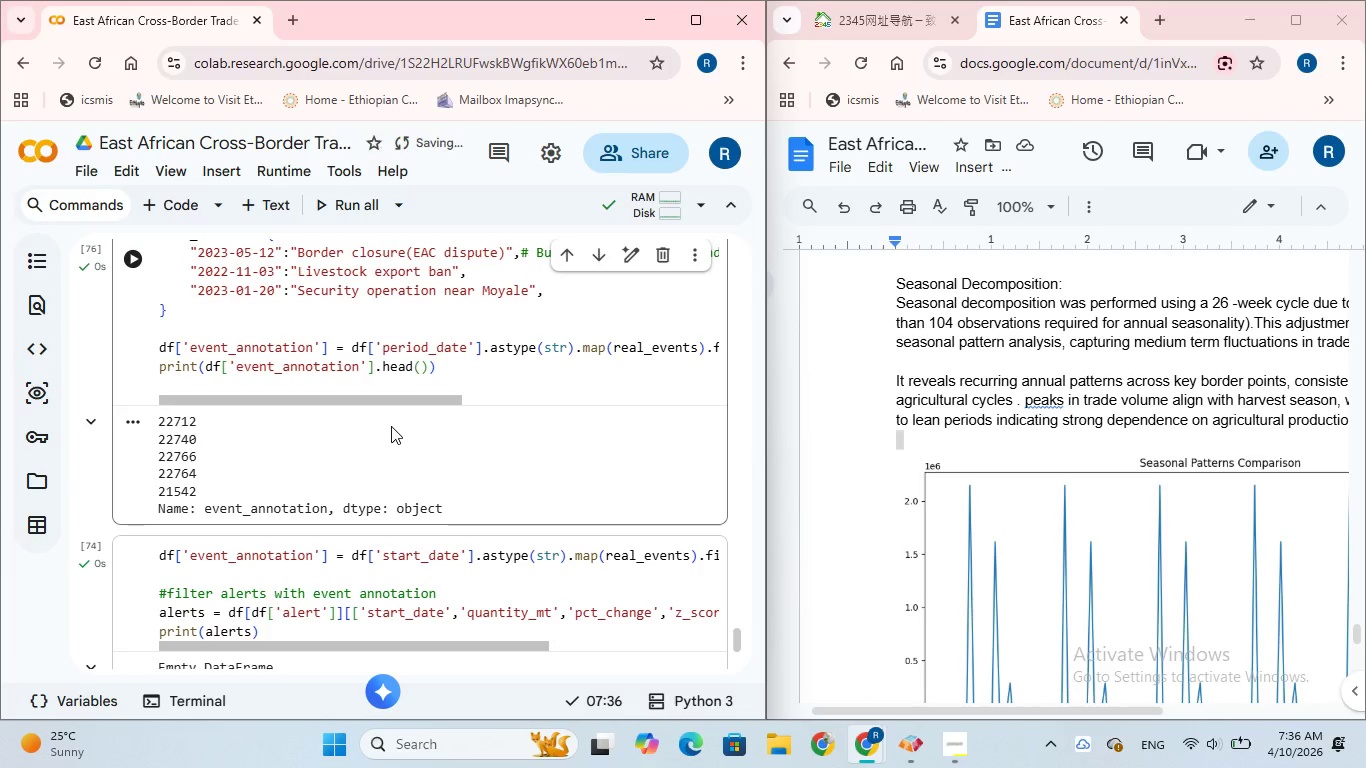 
wait(8.27)
 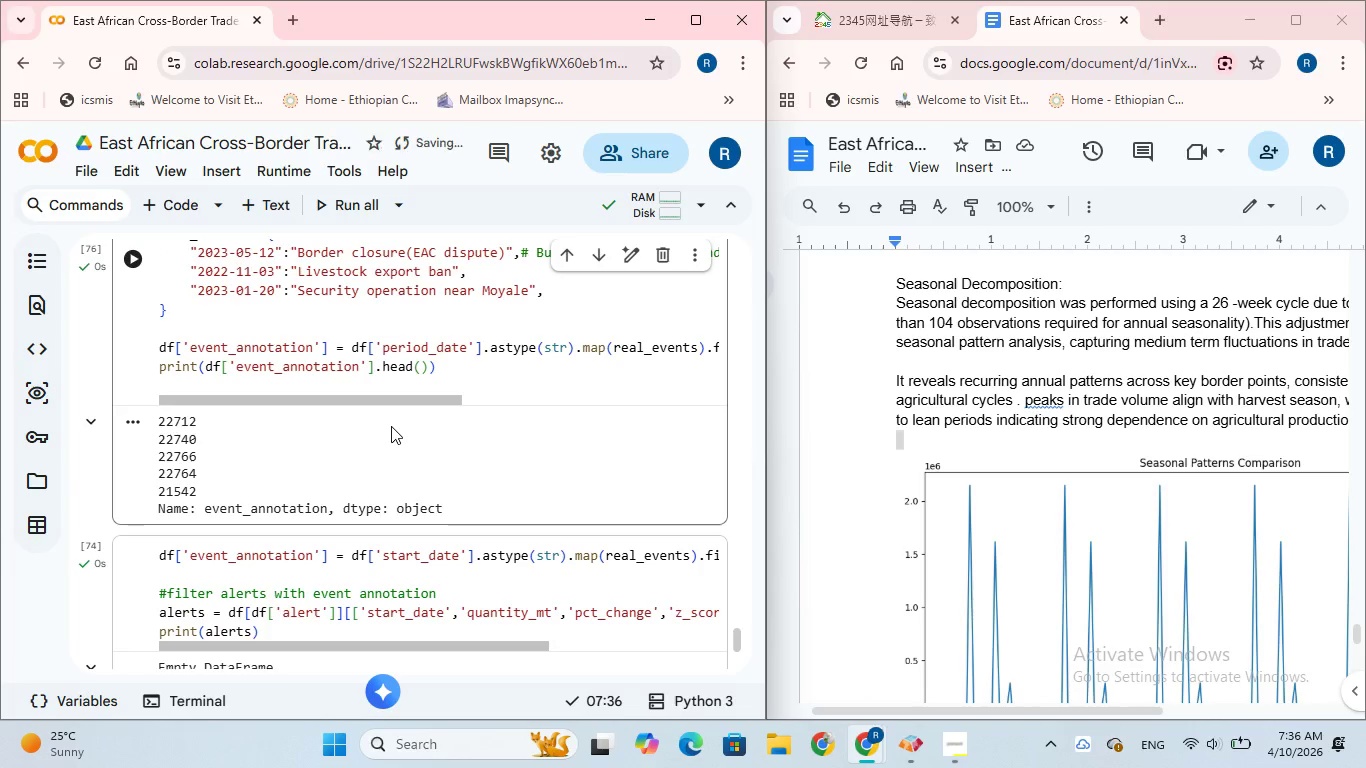 
left_click([429, 370])
 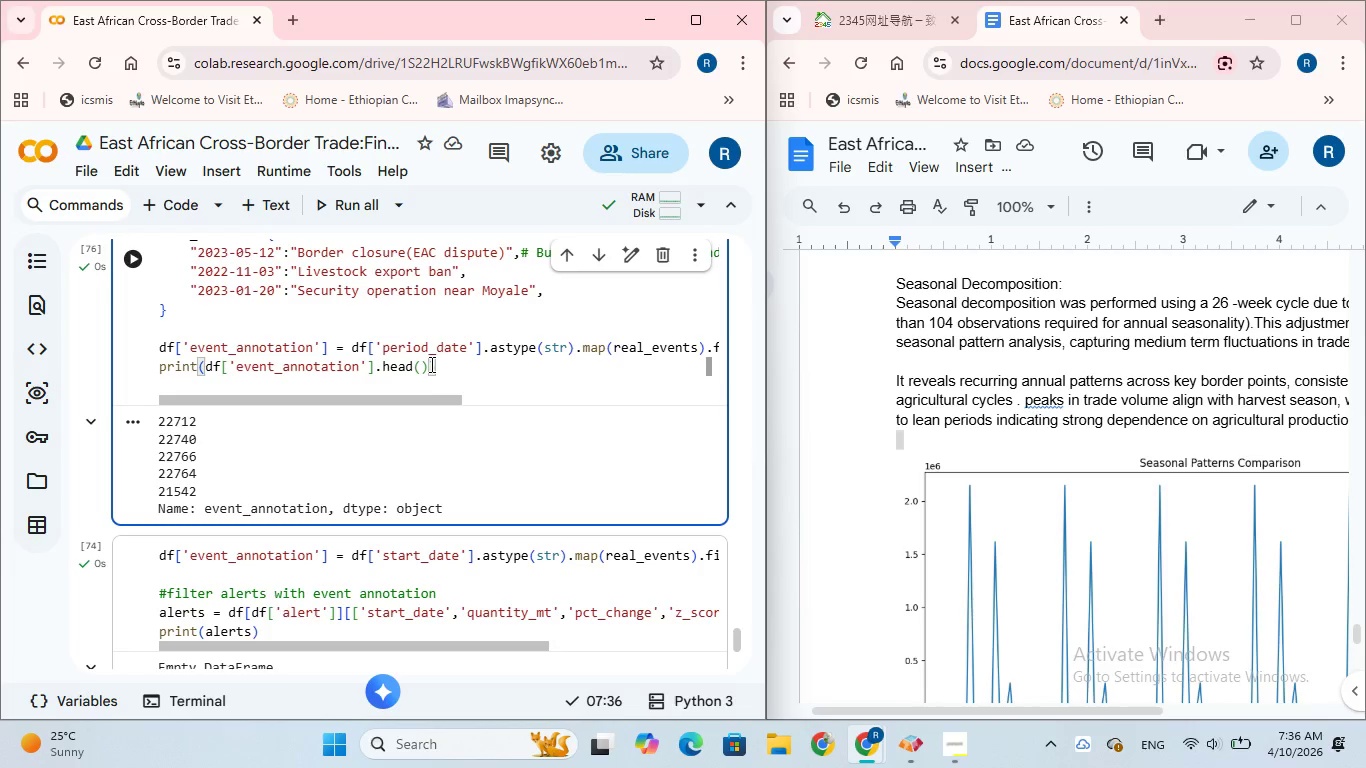 
hold_key(key=Backspace, duration=0.78)
 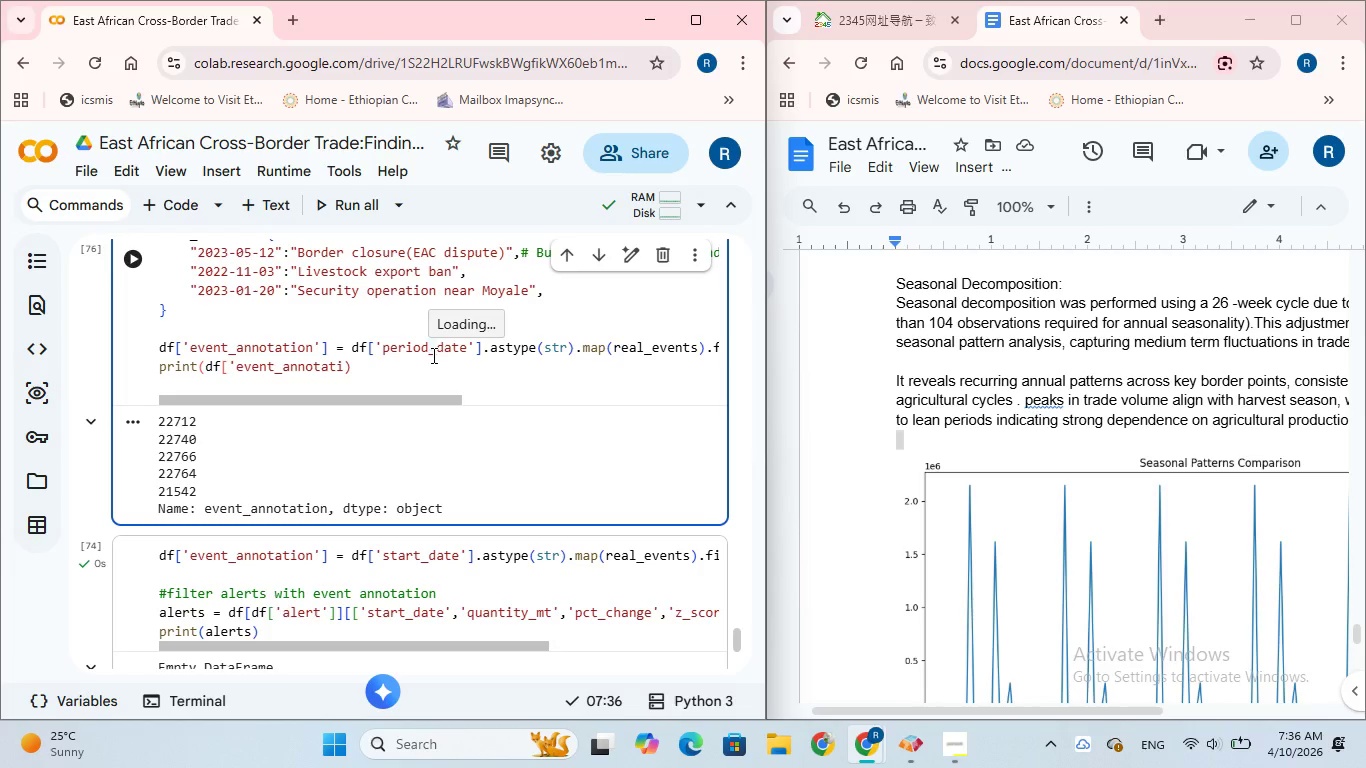 
hold_key(key=Backspace, duration=0.81)
 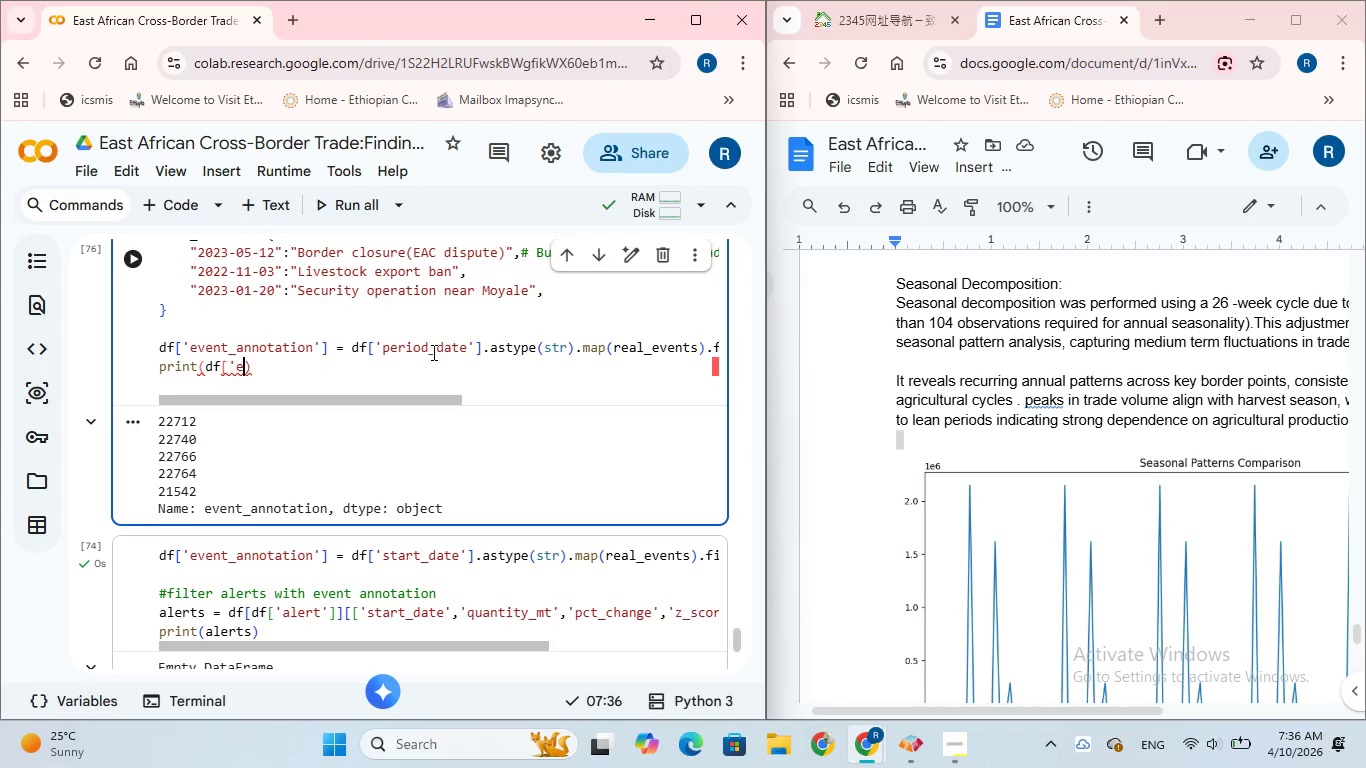 
key(Backspace)
 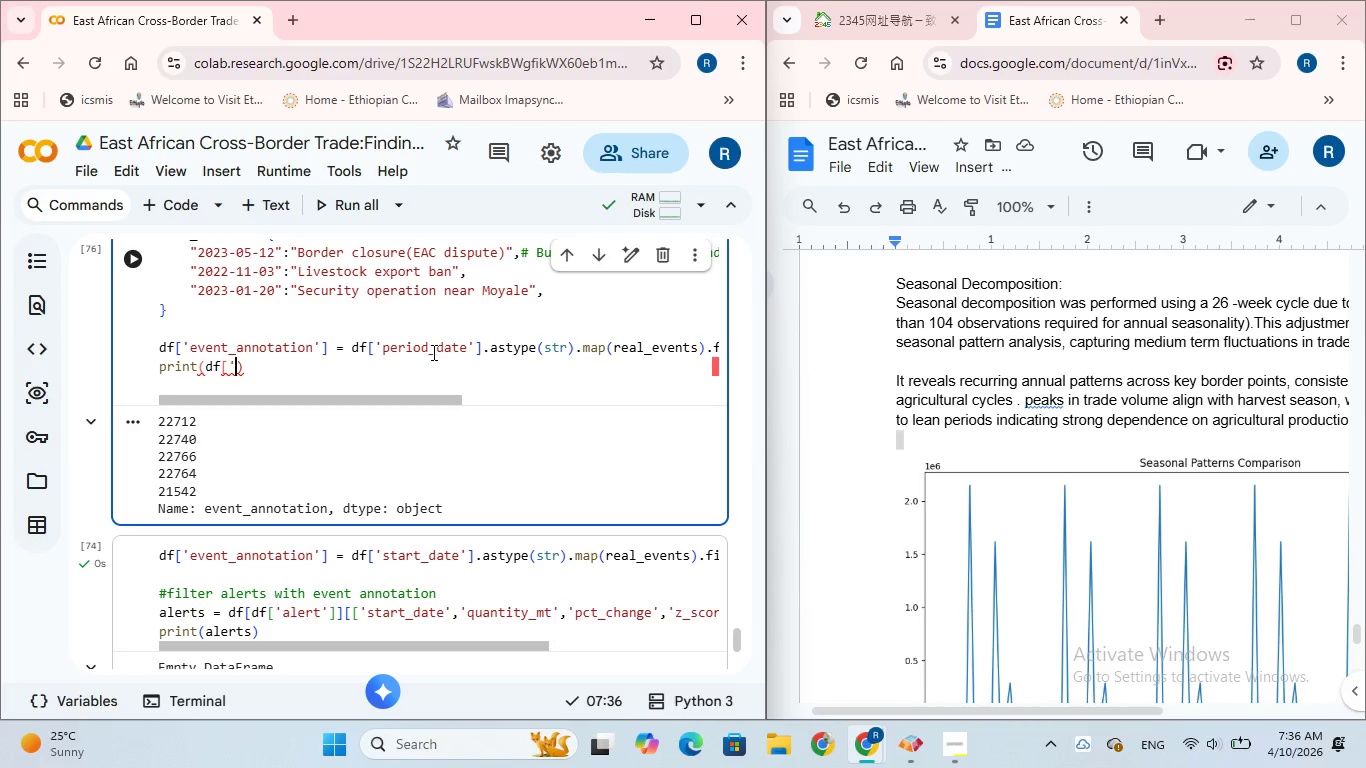 
key(Backspace)
 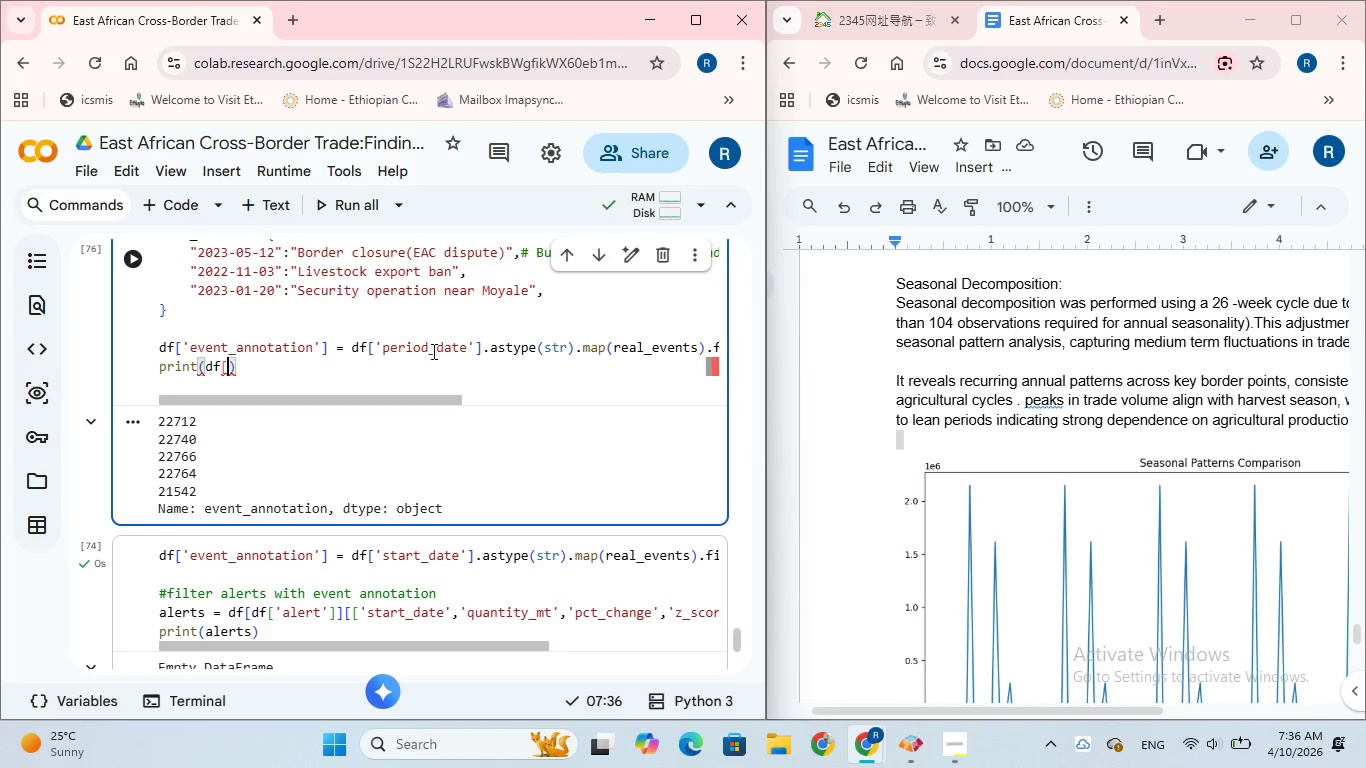 
key(Backspace)
 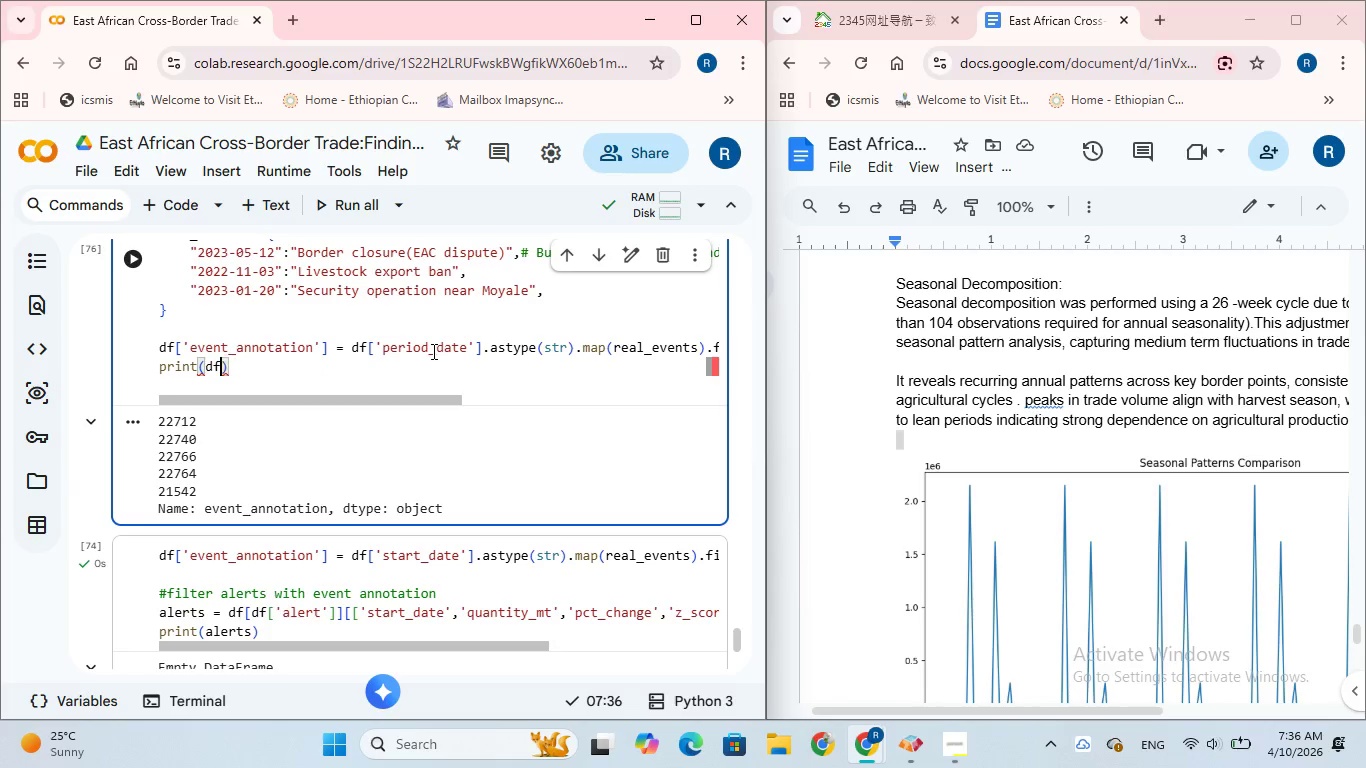 
key(Backspace)
 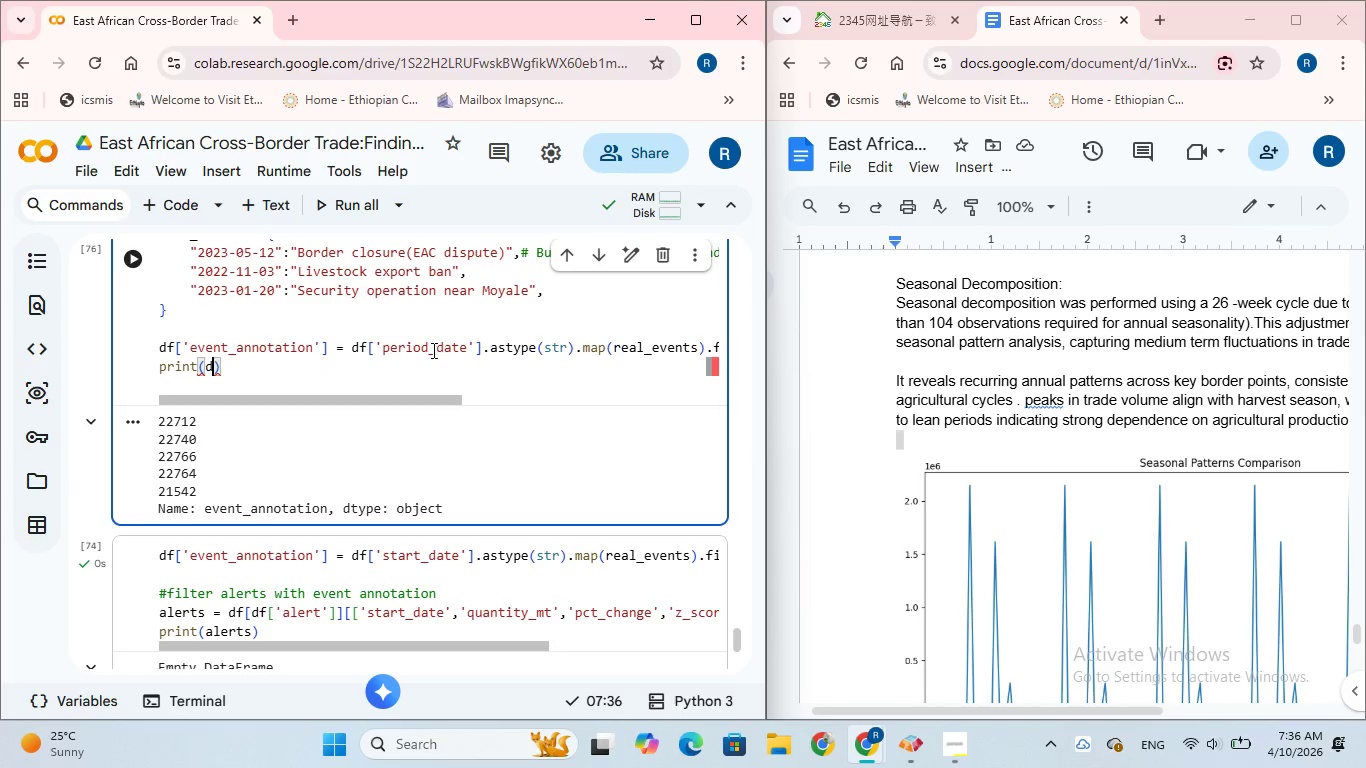 
key(Backspace)
 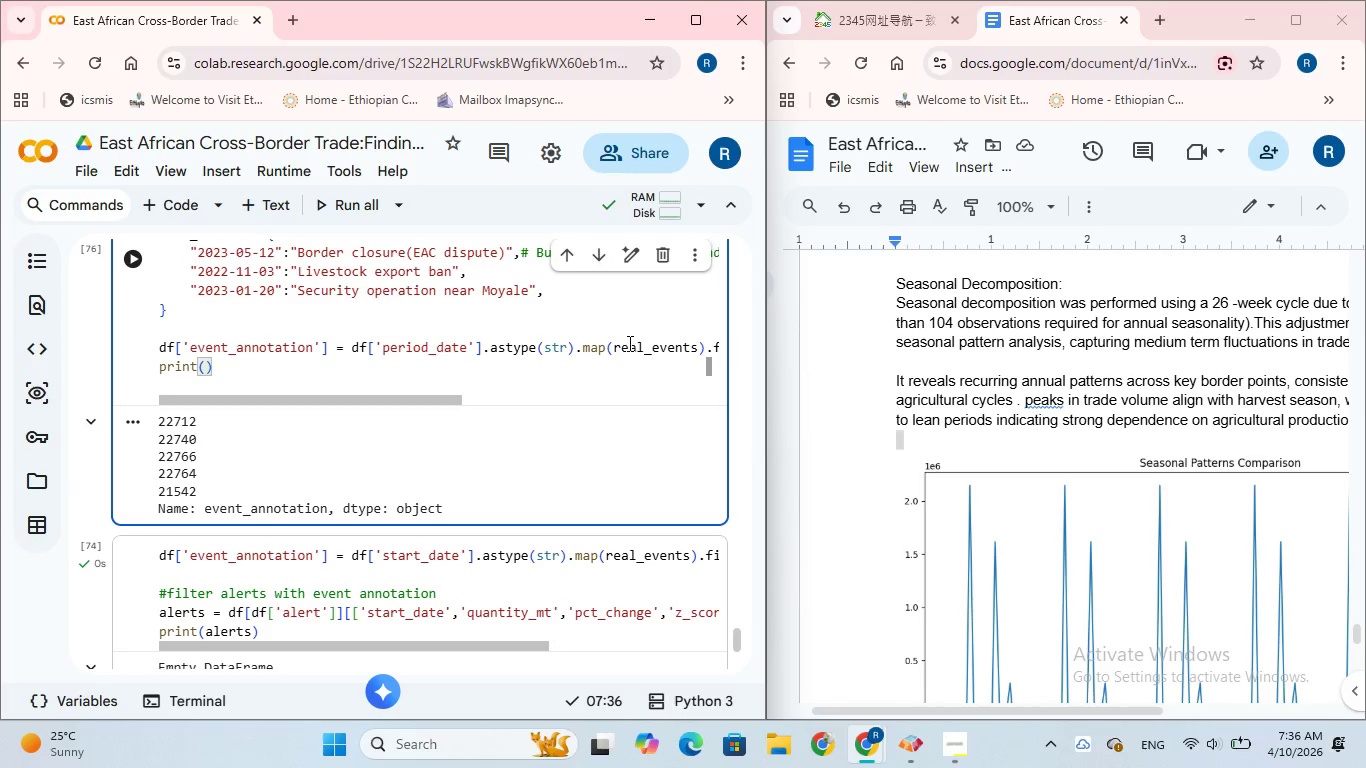 
left_click_drag(start_coordinate=[613, 346], to_coordinate=[696, 354])
 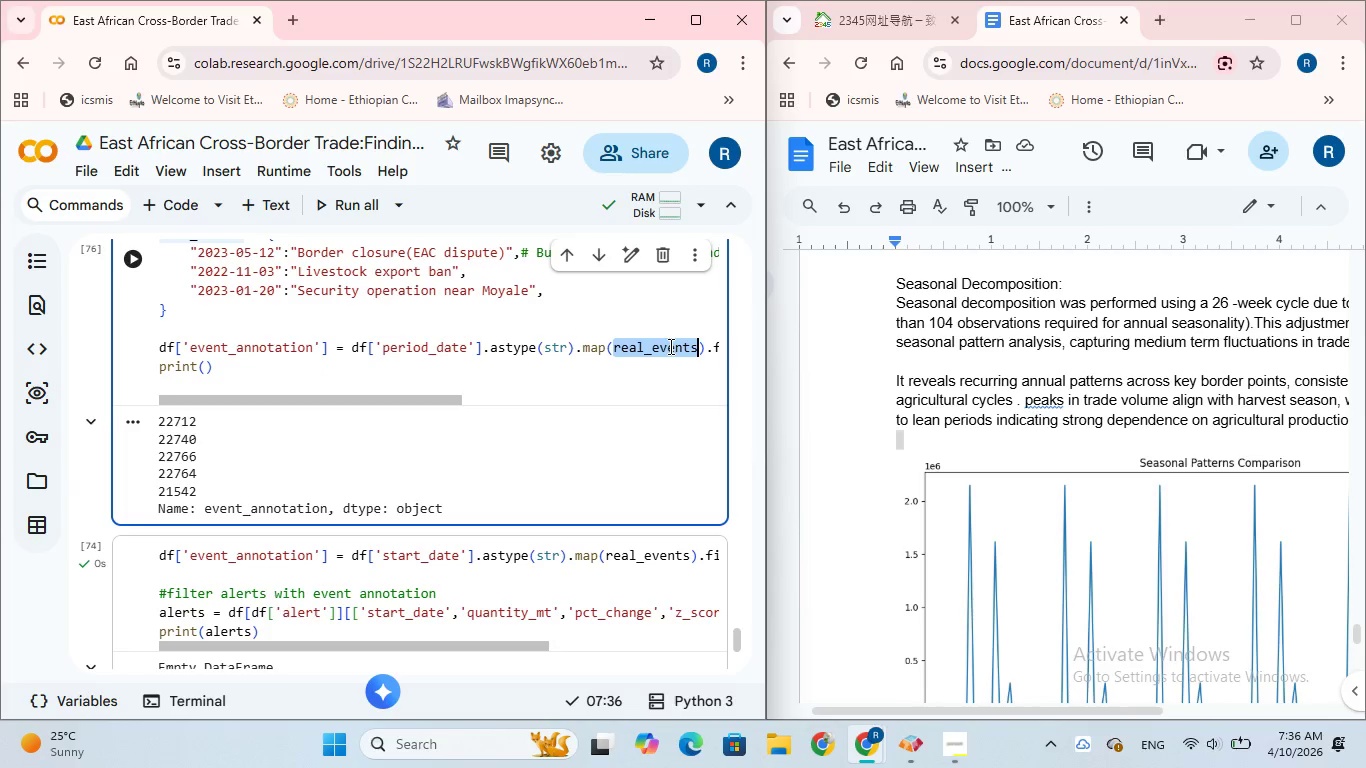 
right_click([669, 346])
 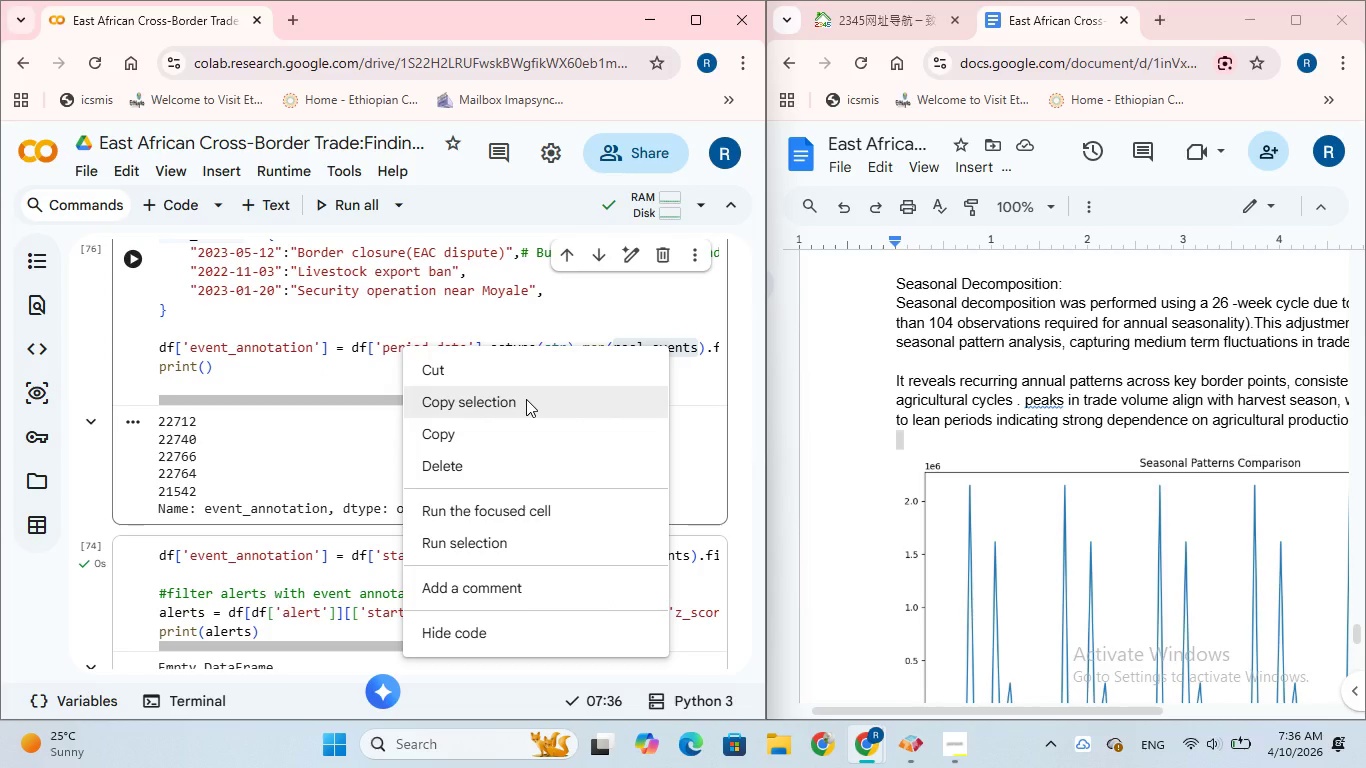 
left_click([526, 399])
 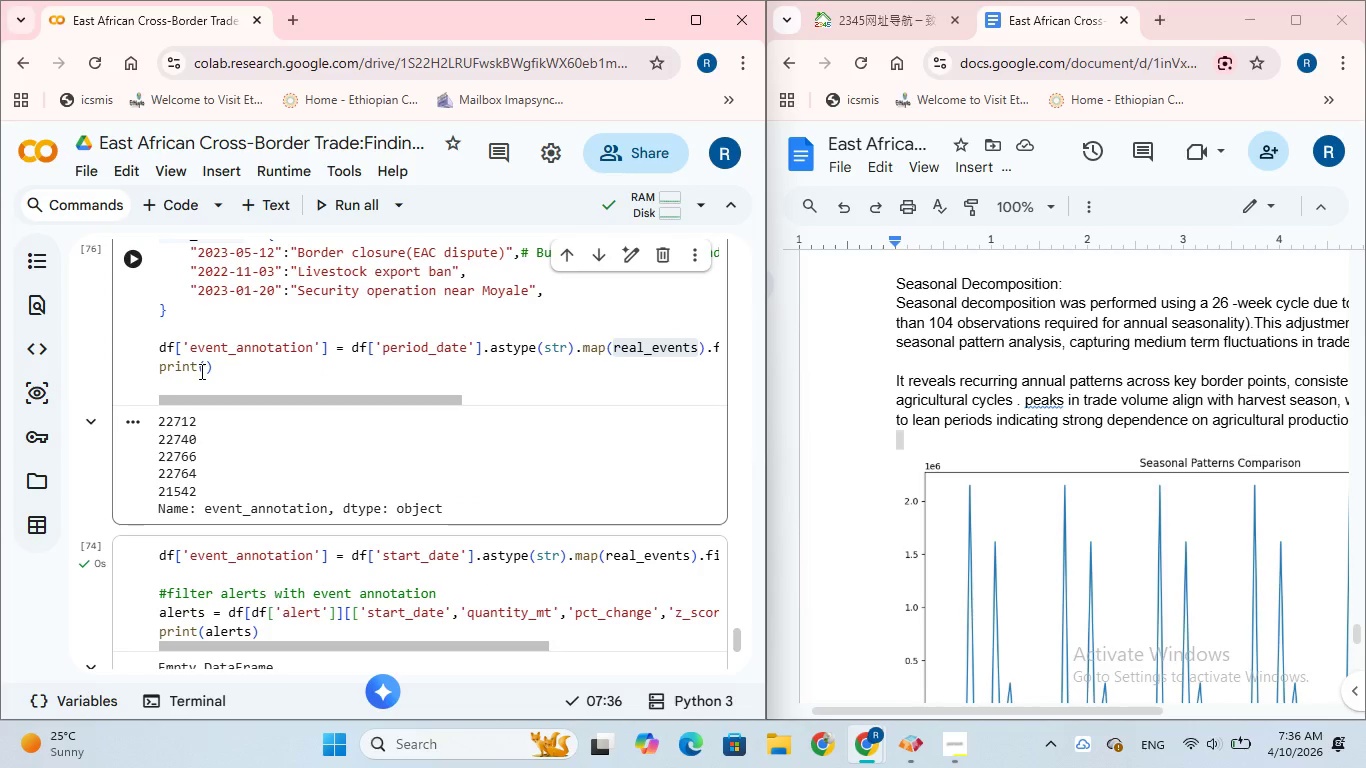 
left_click([204, 368])
 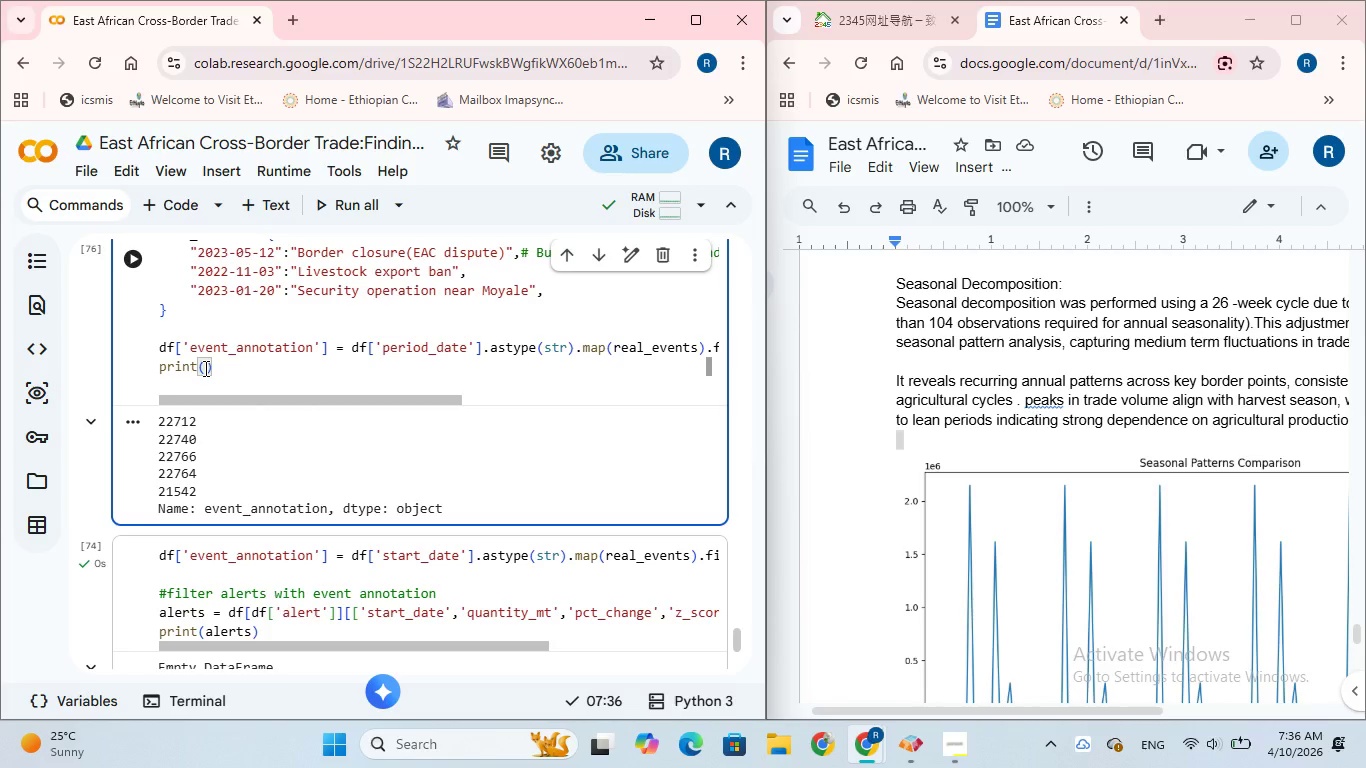 
key(Control+V)
 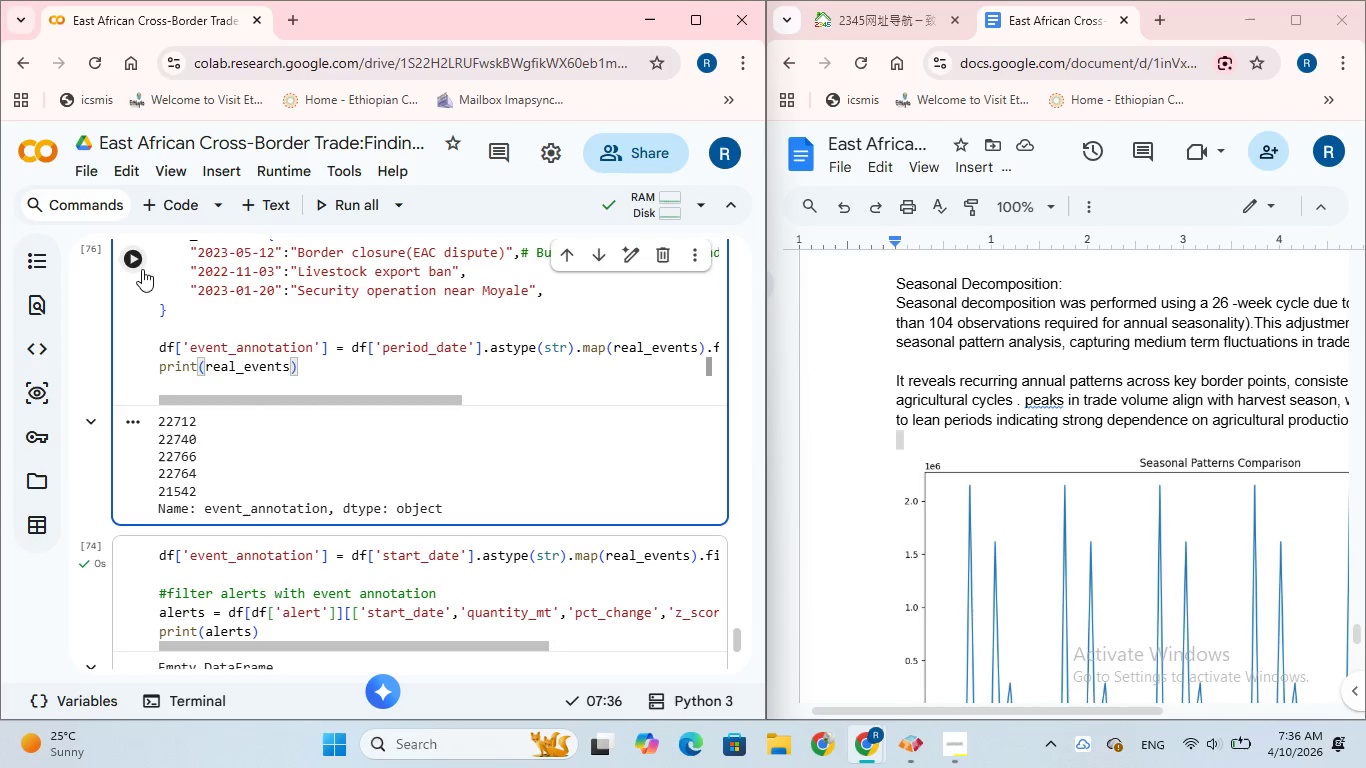 
left_click([139, 259])
 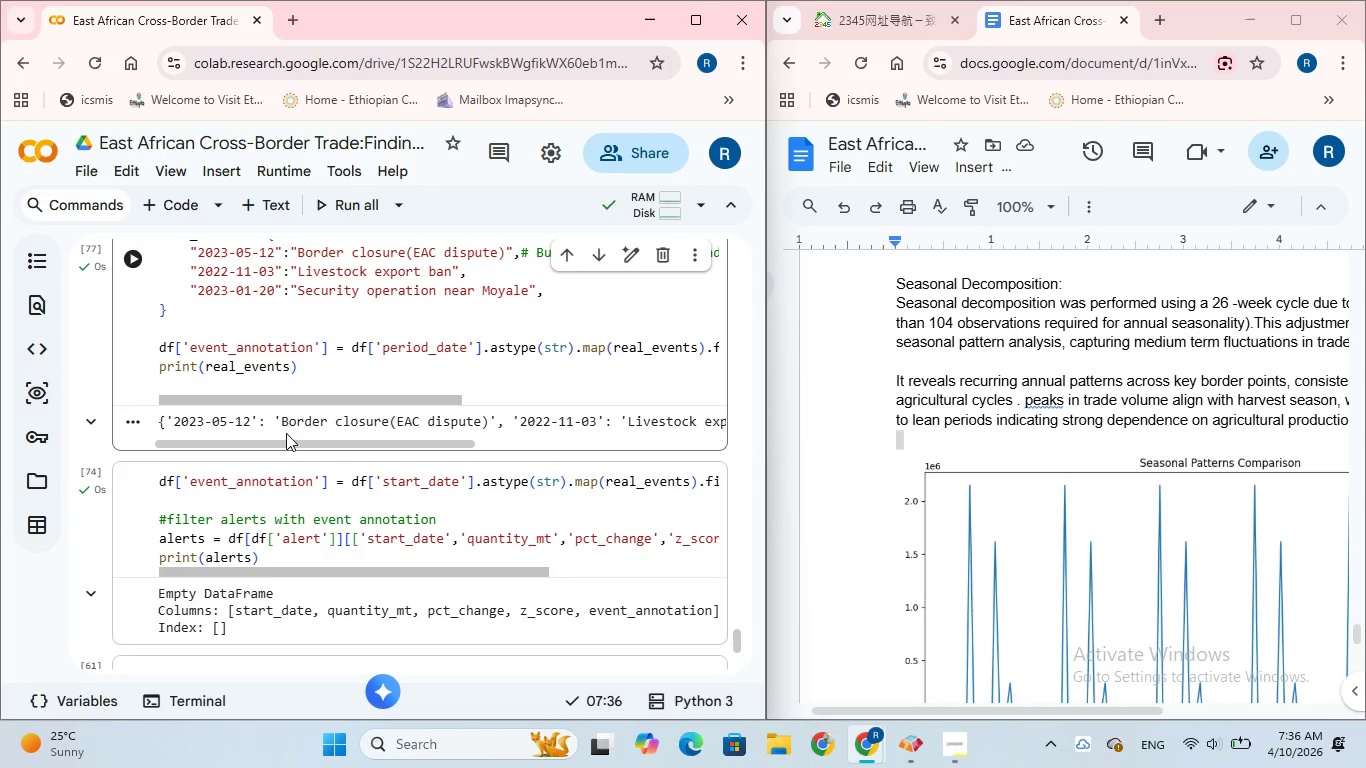 
left_click_drag(start_coordinate=[288, 437], to_coordinate=[256, 428])
 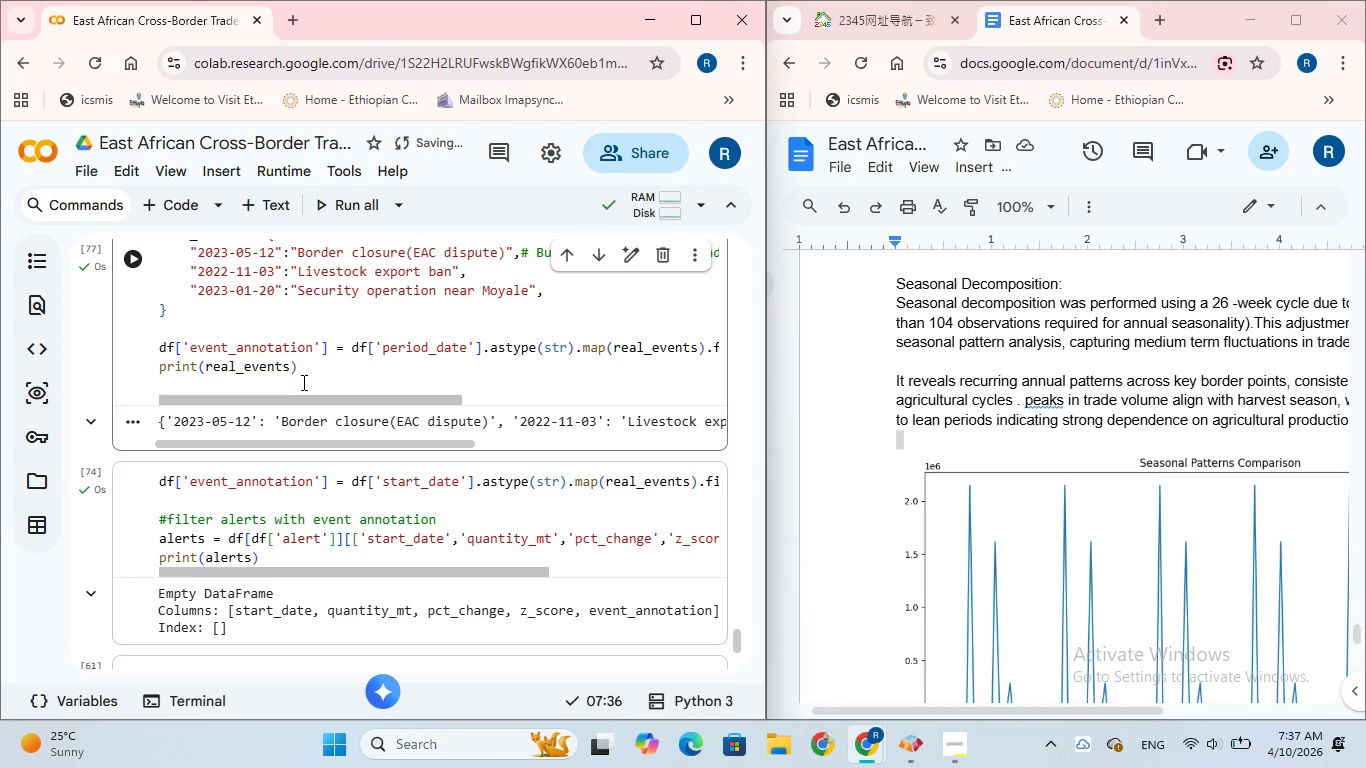 
wait(13.75)
 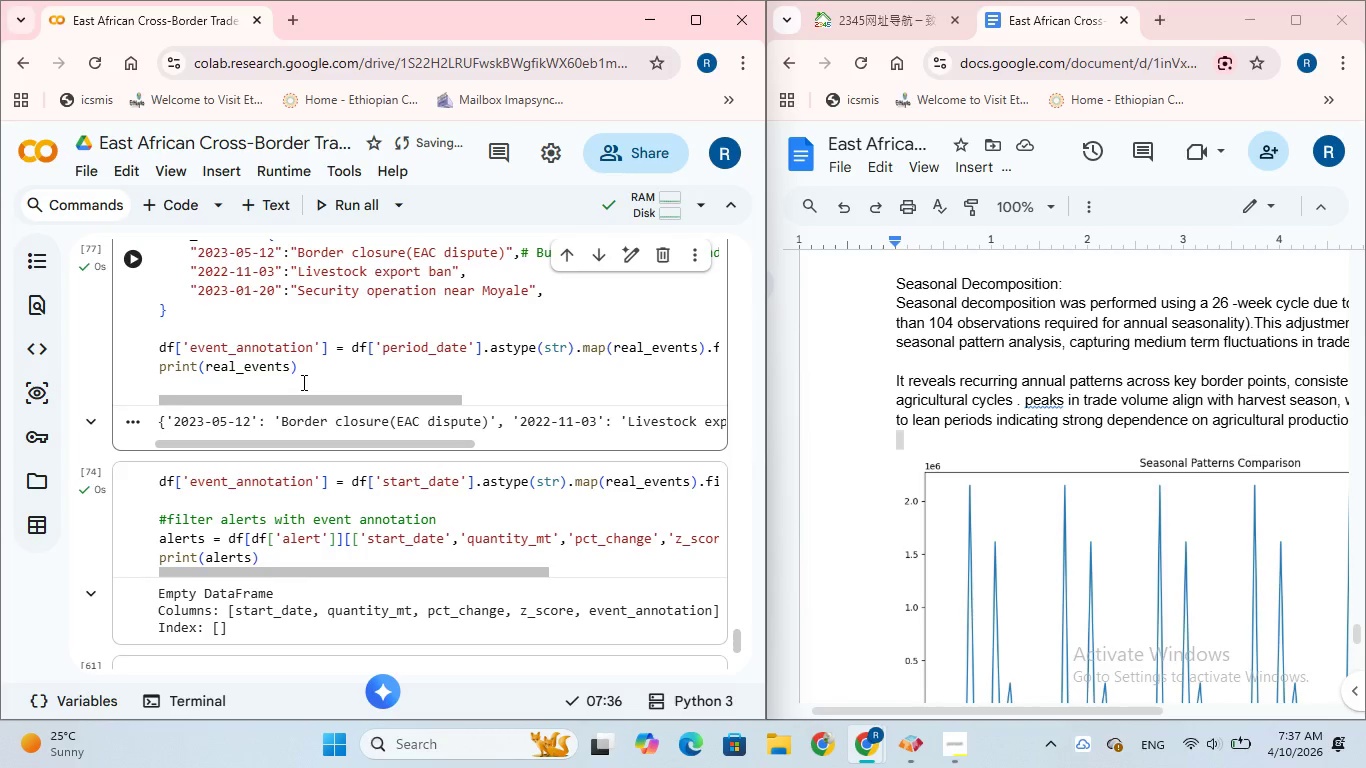 
left_click([330, 367])
 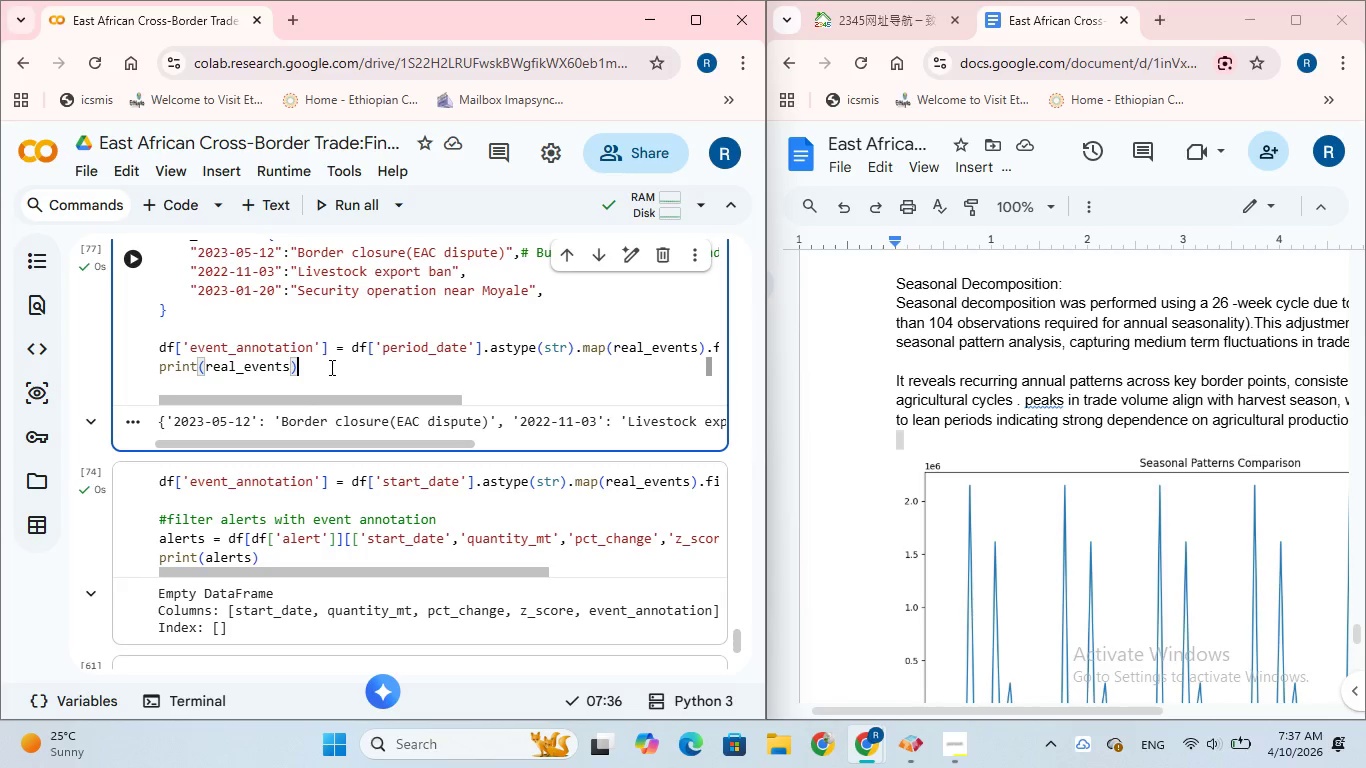 
hold_key(key=ControlLeft, duration=1.06)
 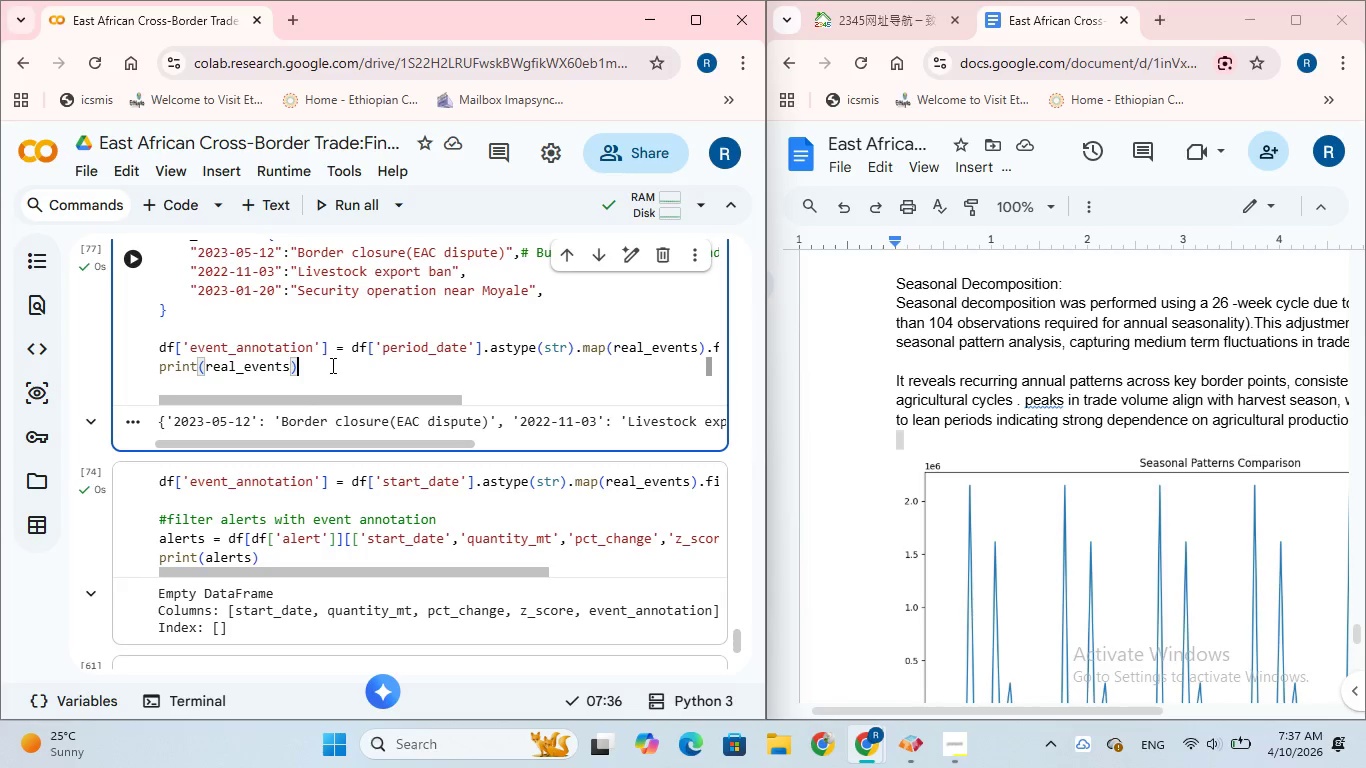 
hold_key(key=Backspace, duration=0.78)
 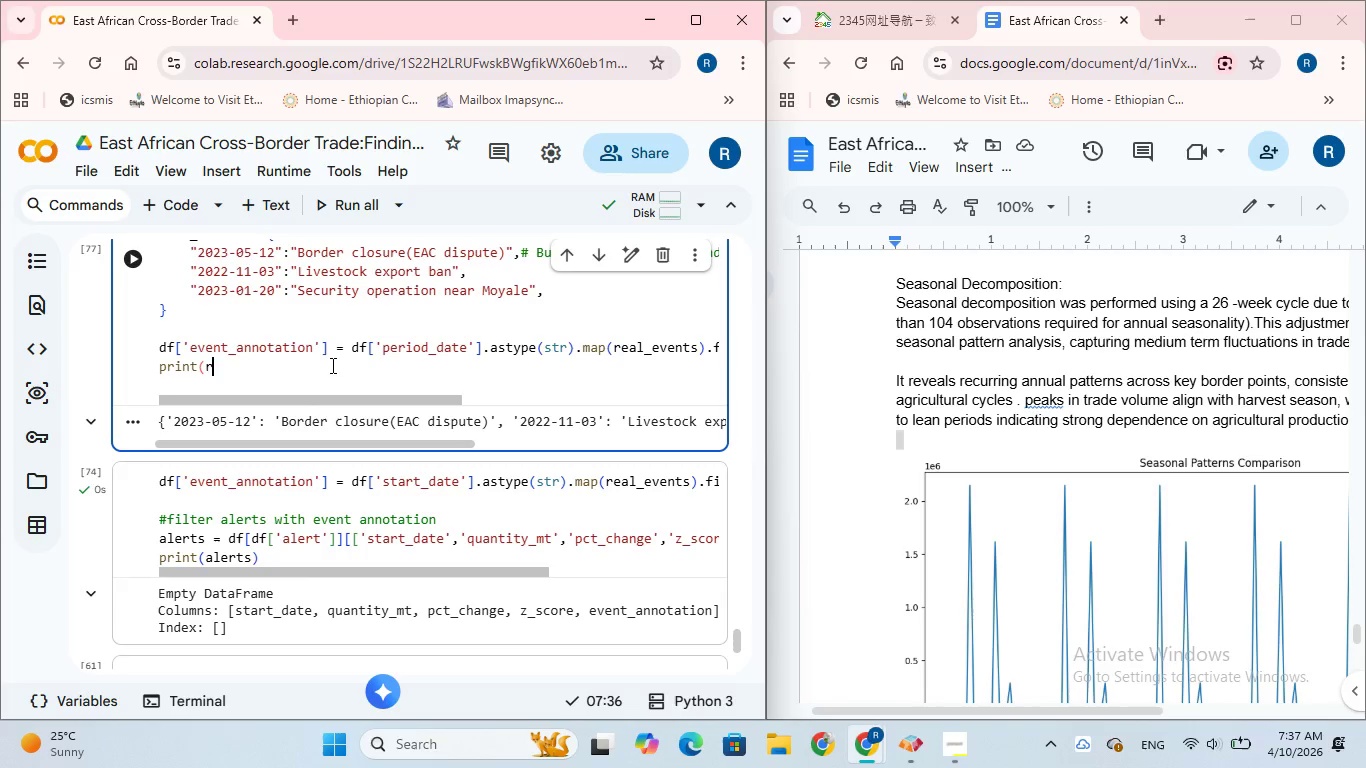 
hold_key(key=Backspace, duration=0.59)
 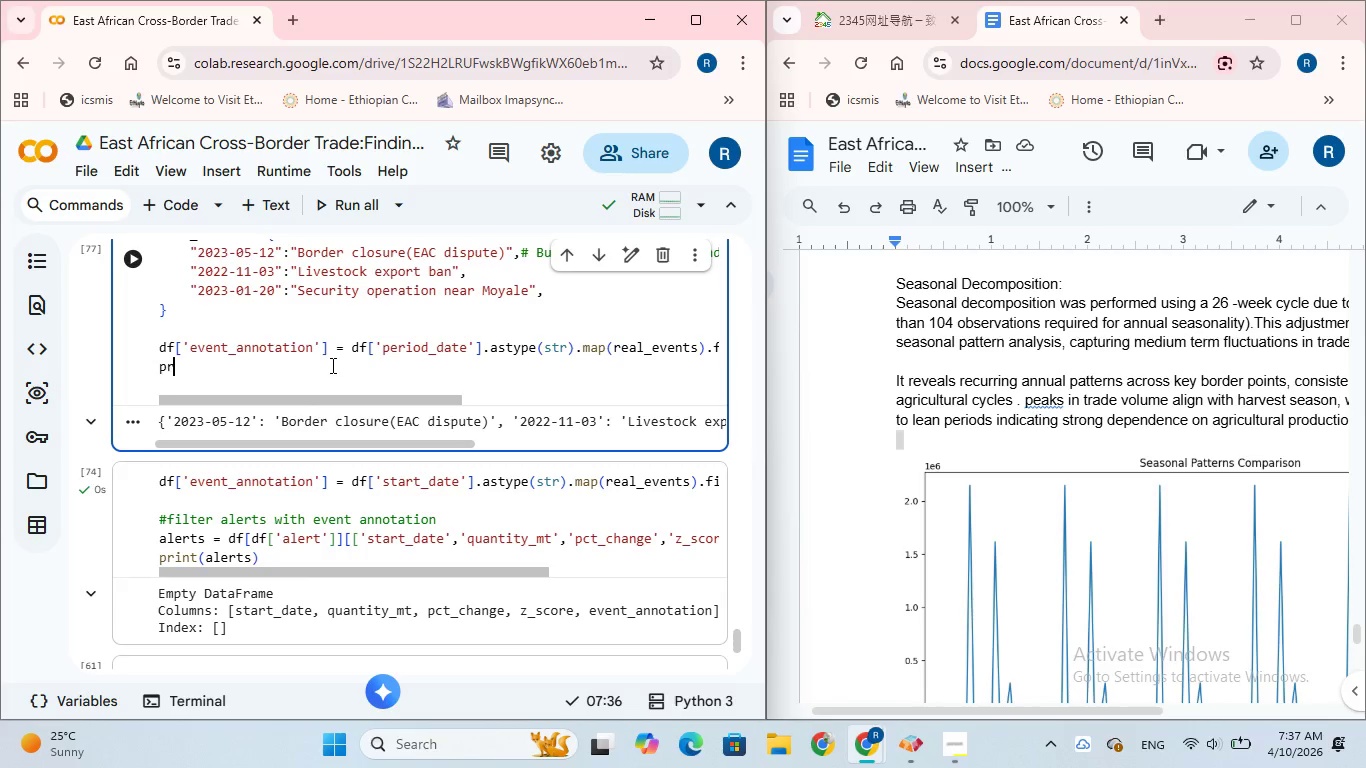 
key(Backspace)
 